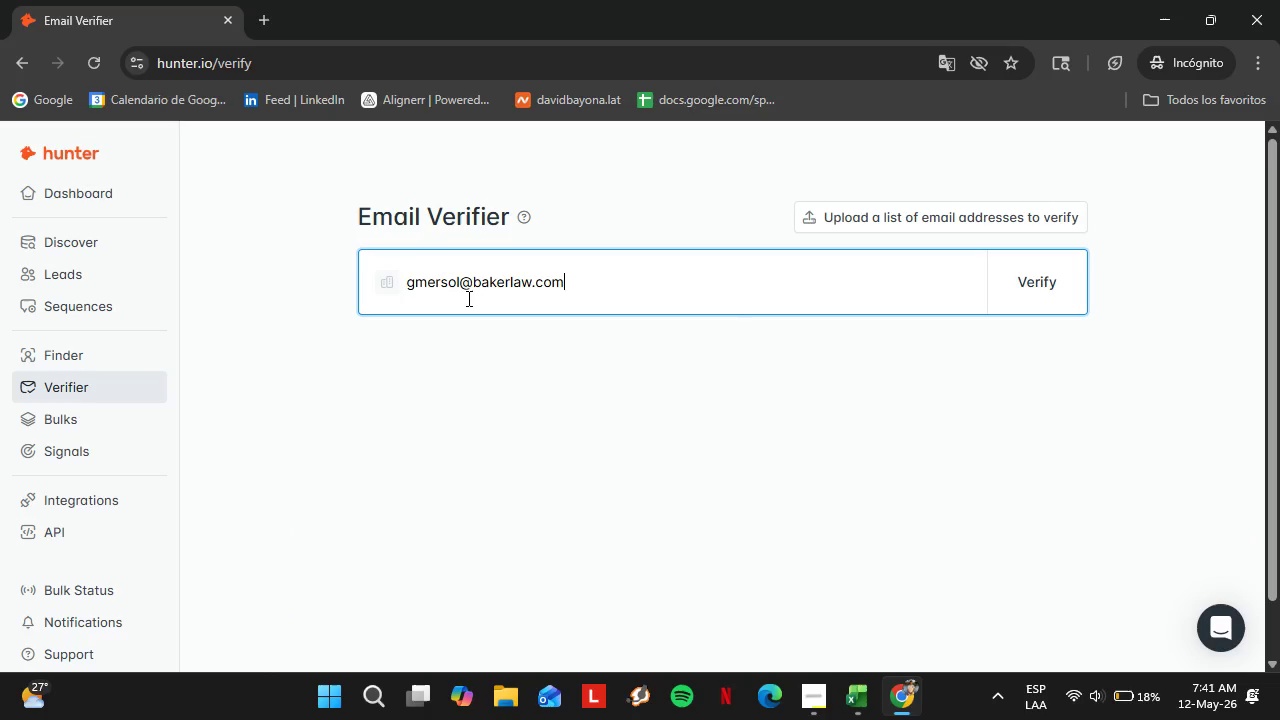 
key(Enter)
 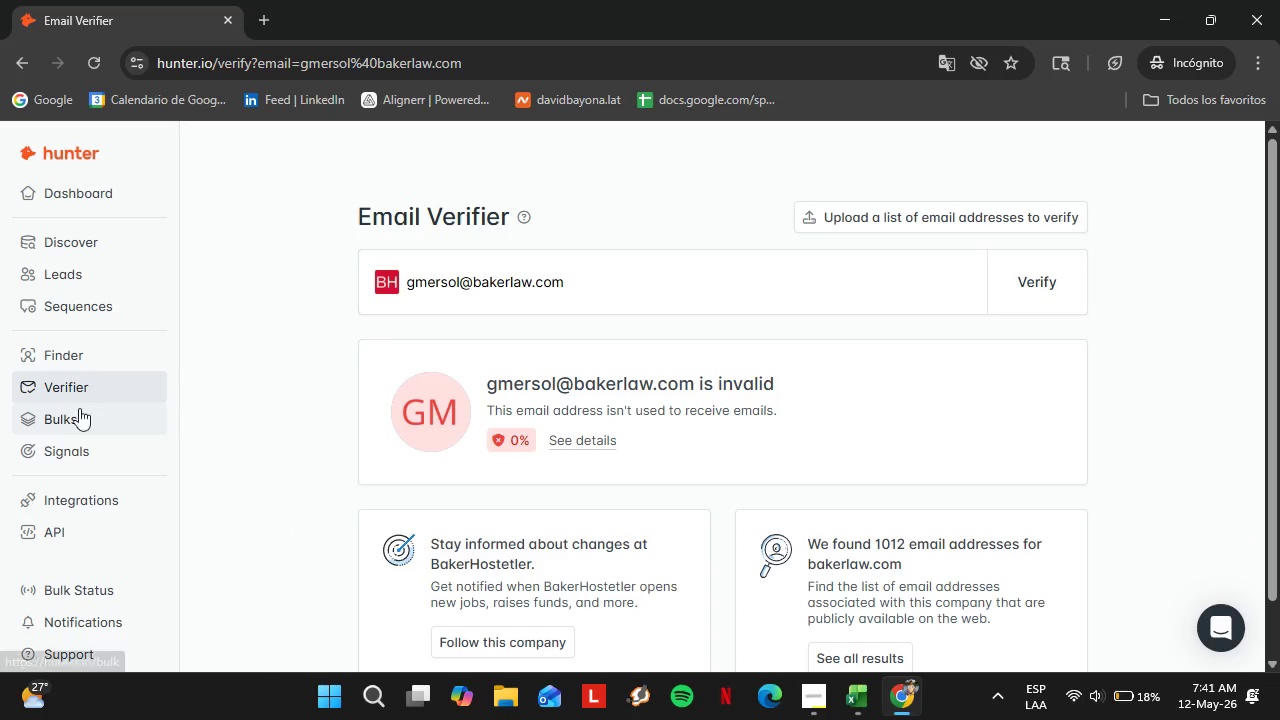 
left_click([32, 282])
 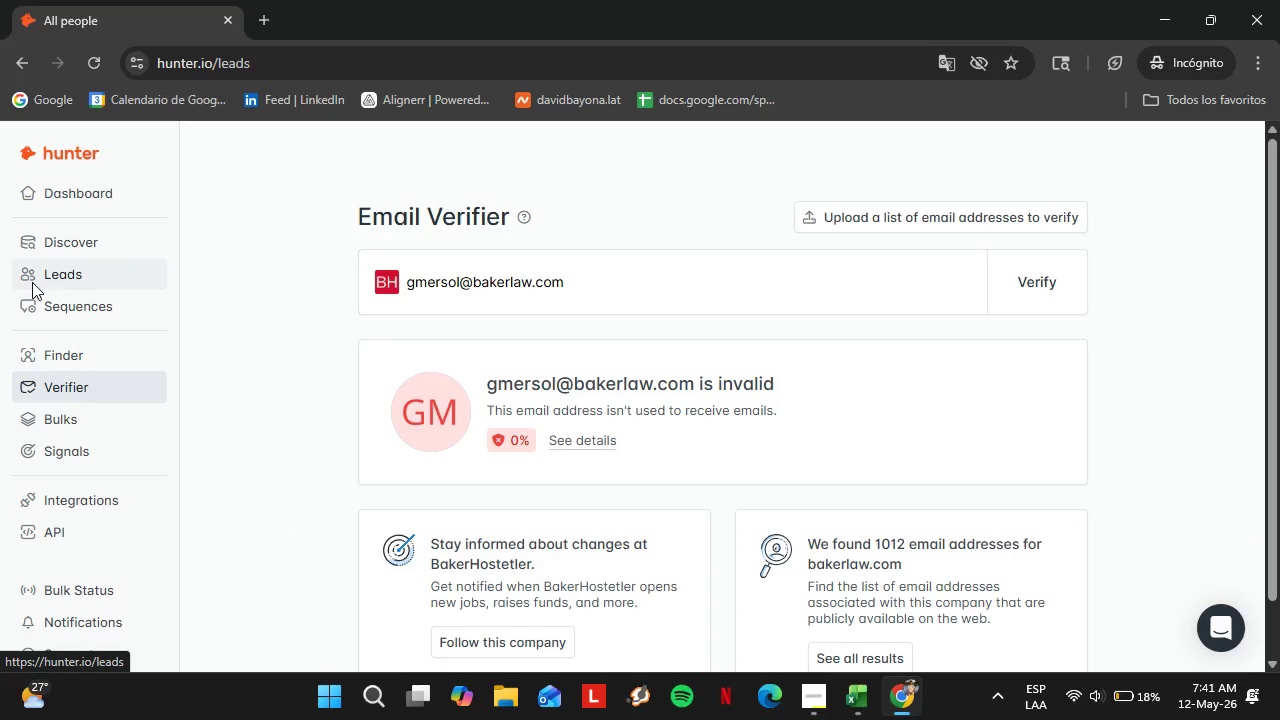 
scroll: coordinate [431, 507], scroll_direction: down, amount: 1.0
 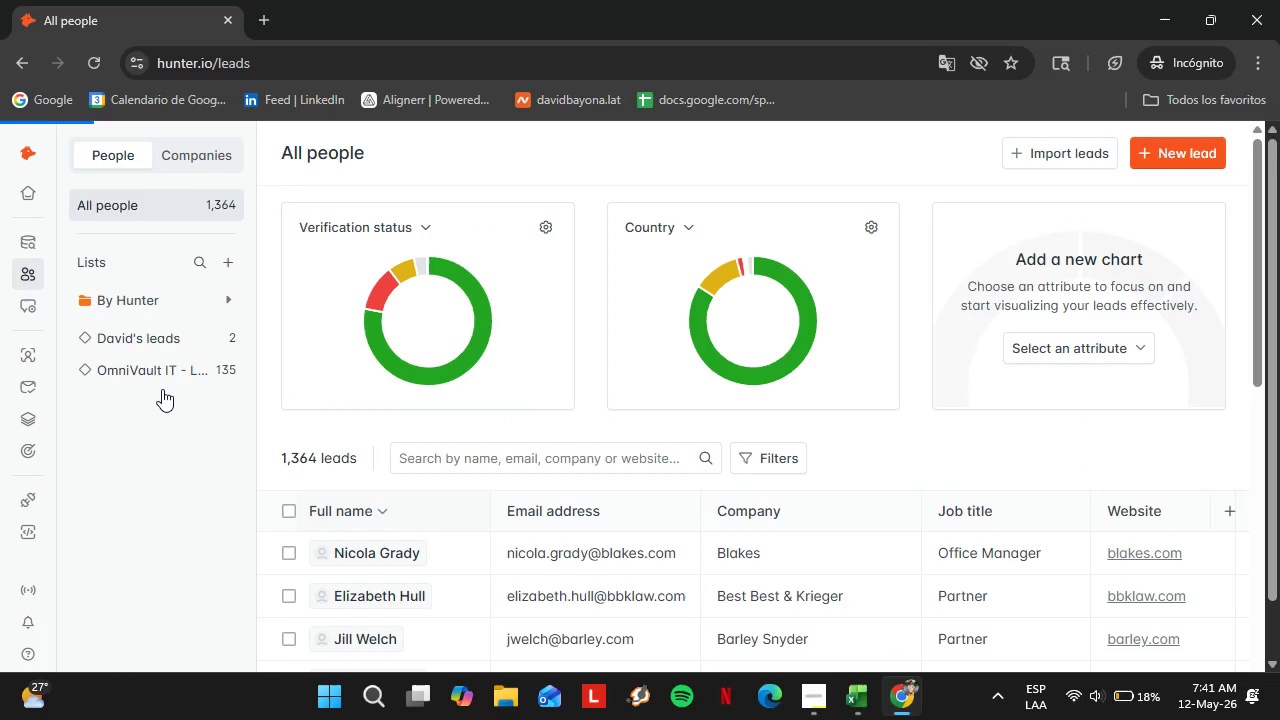 
left_click([152, 365])
 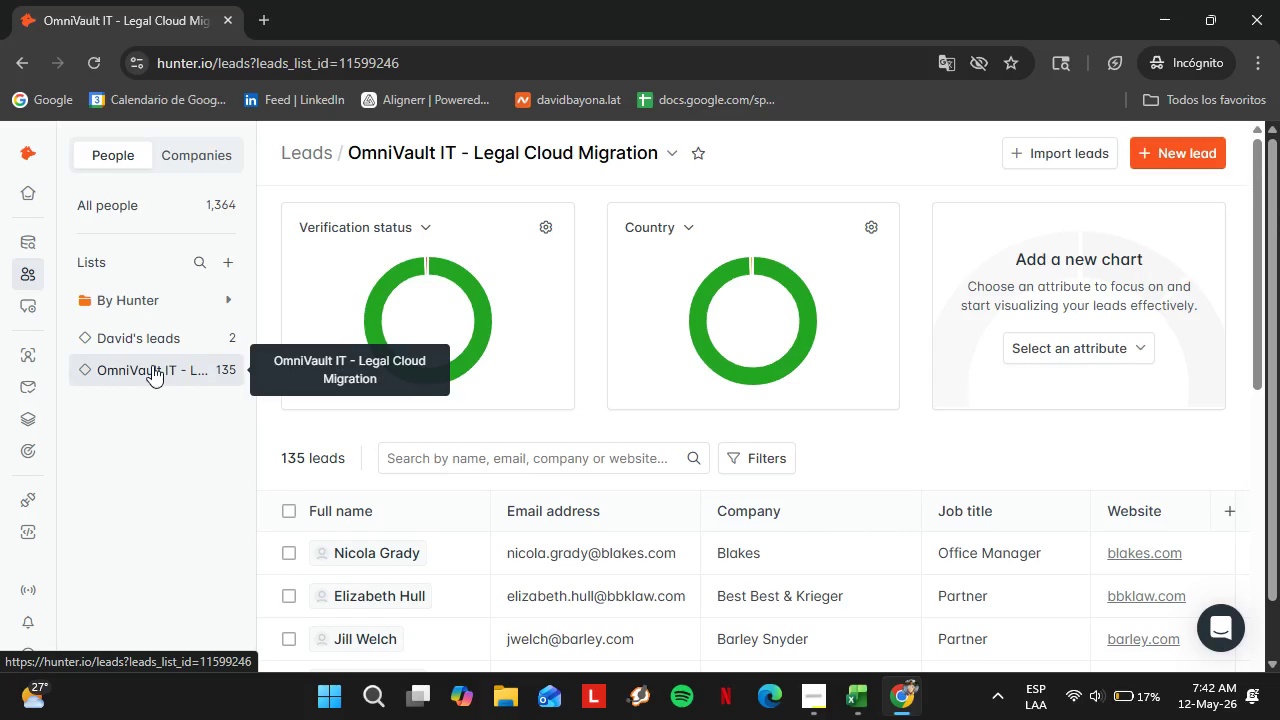 
wait(31.27)
 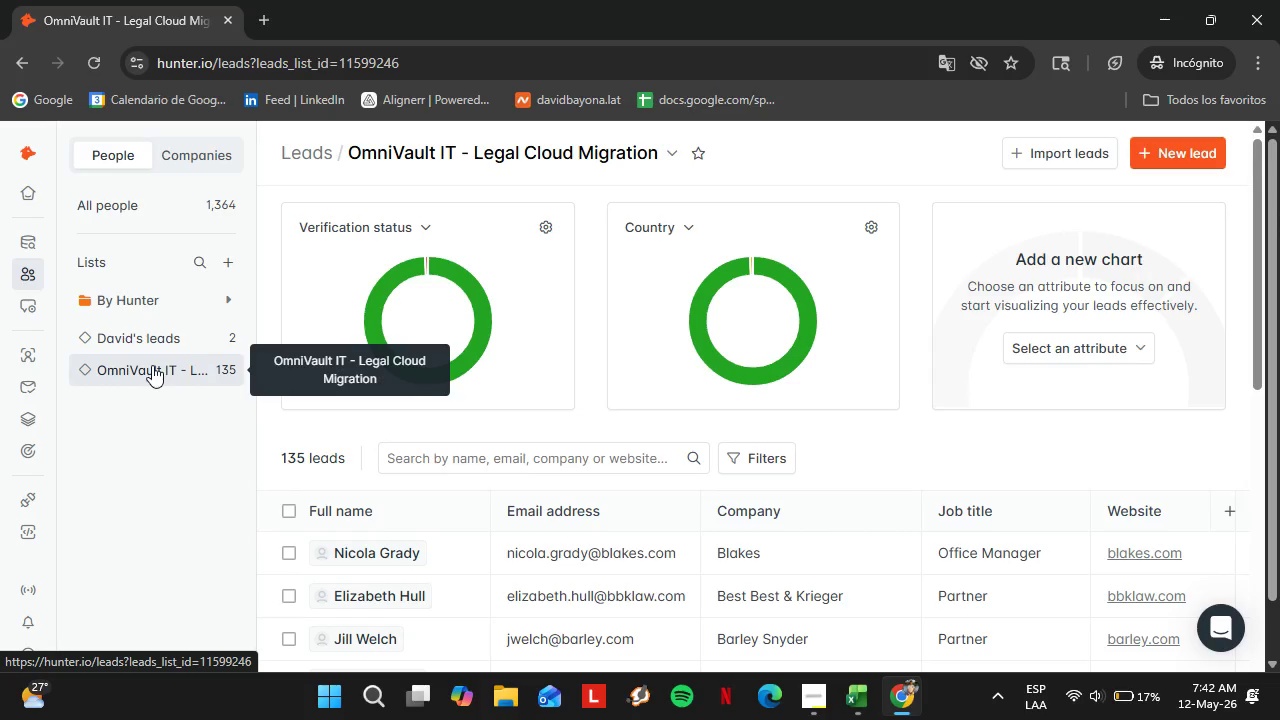 
scroll: coordinate [998, 421], scroll_direction: down, amount: 2.0
 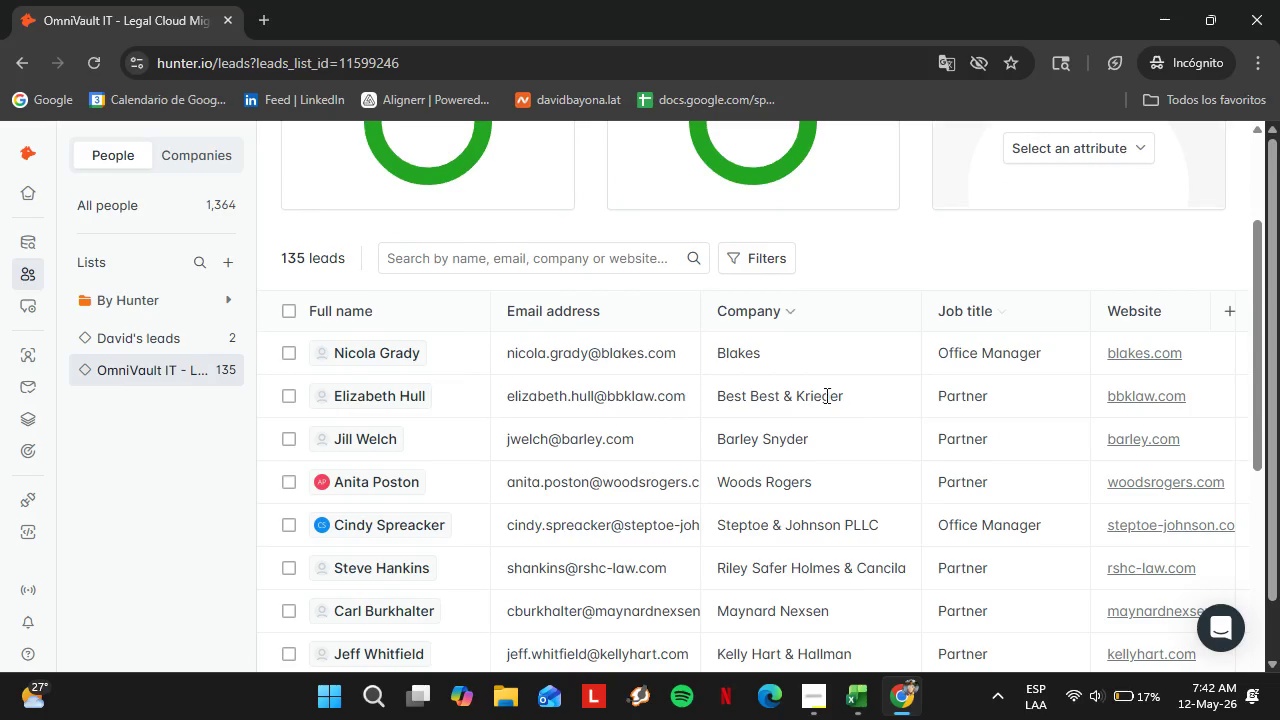 
scroll: coordinate [312, 259], scroll_direction: up, amount: 2.0
 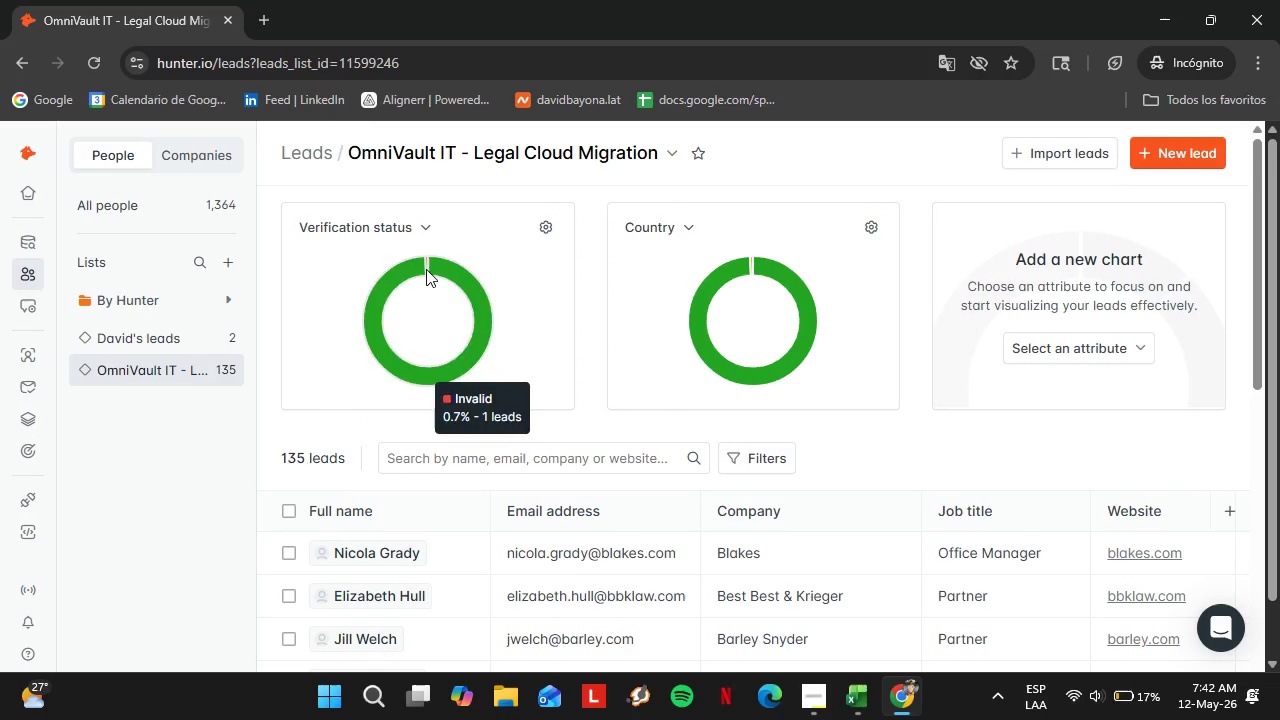 
left_click([426, 269])
 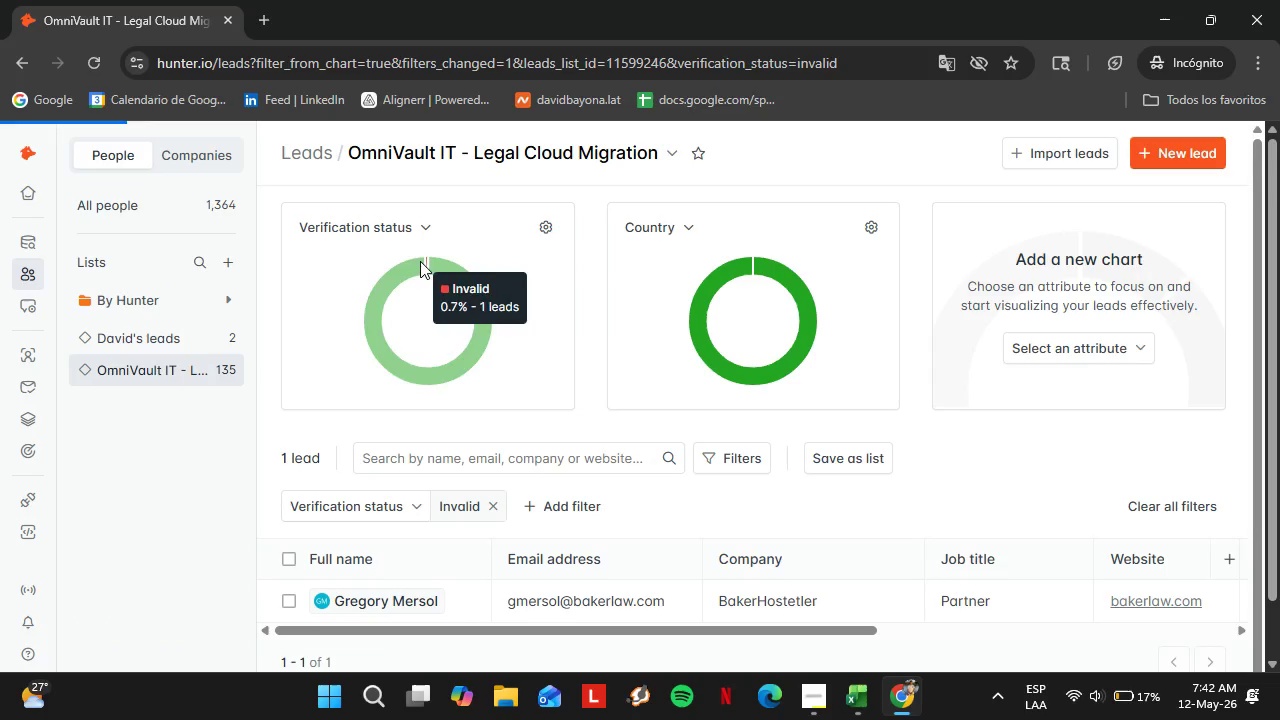 
wait(5.16)
 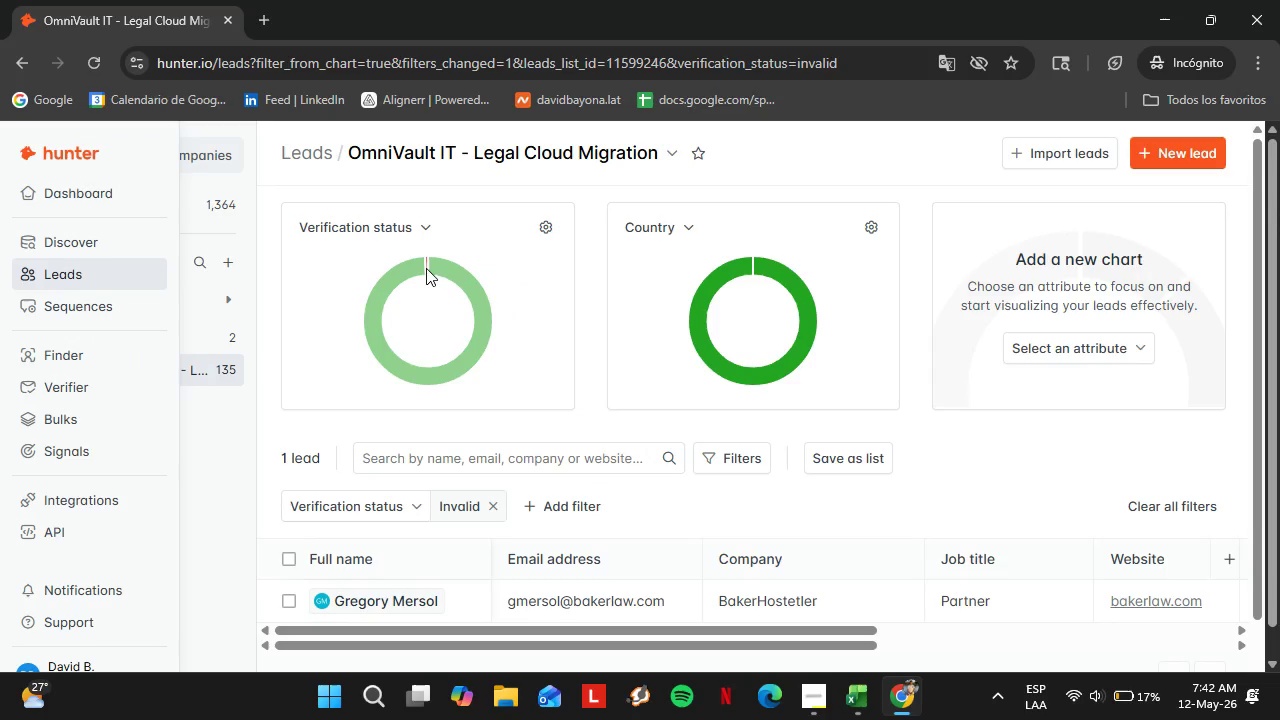 
mouse_move([615, 603])
 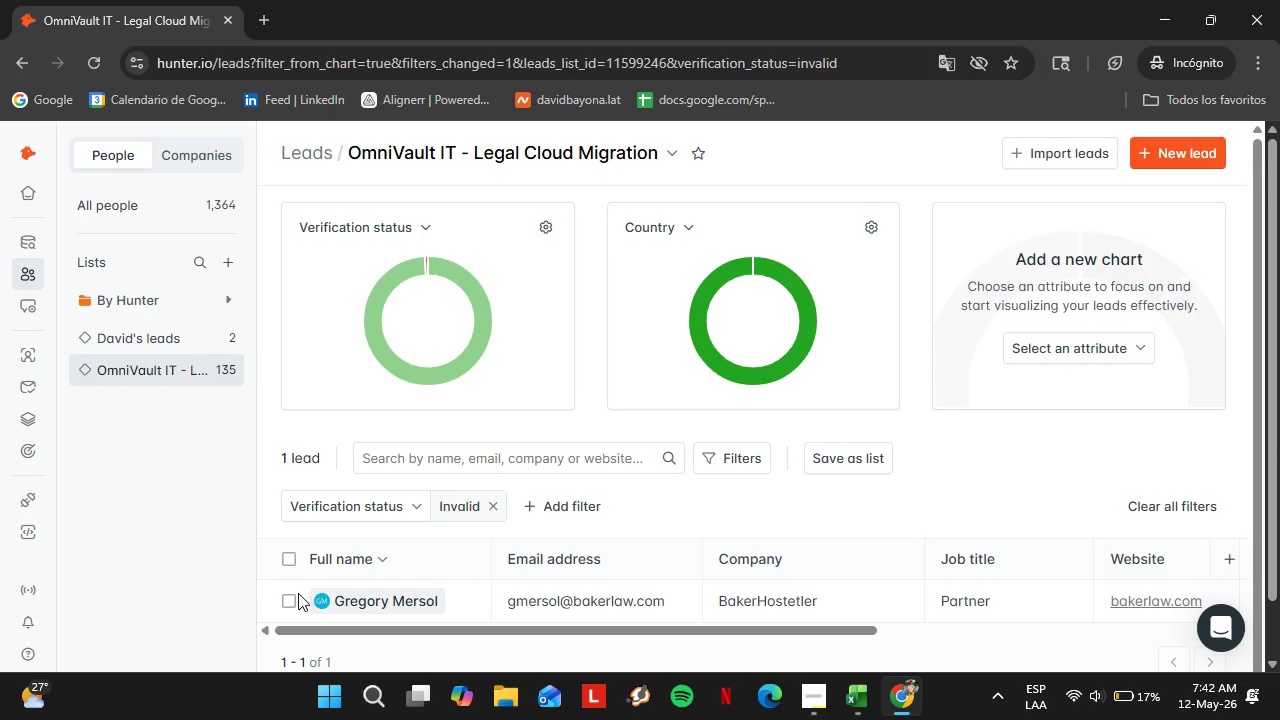 
left_click([287, 597])
 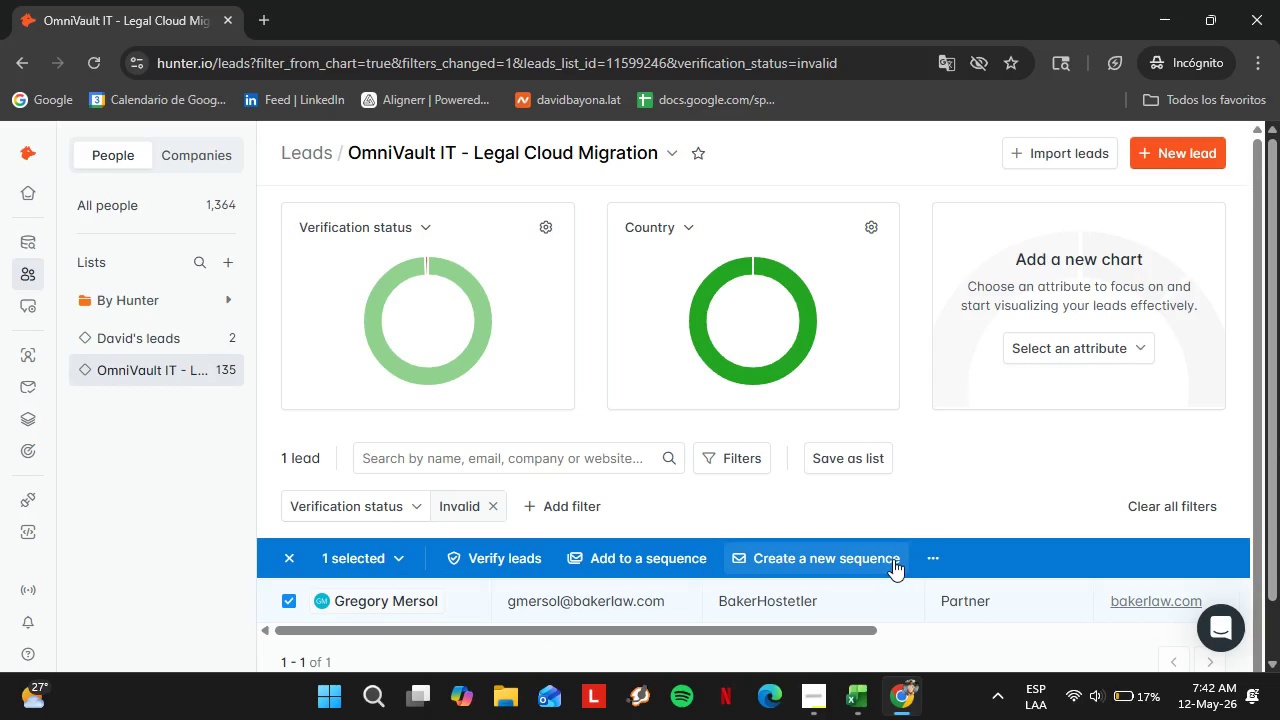 
left_click([930, 549])
 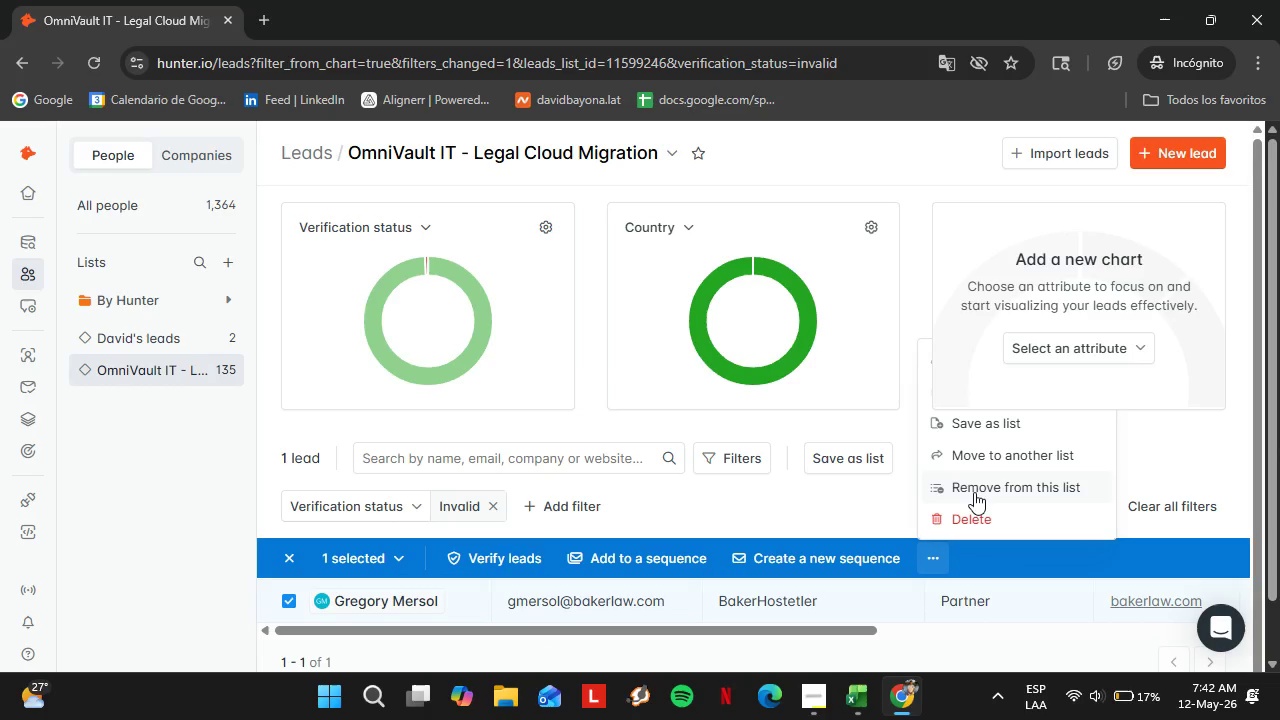 
left_click([970, 482])
 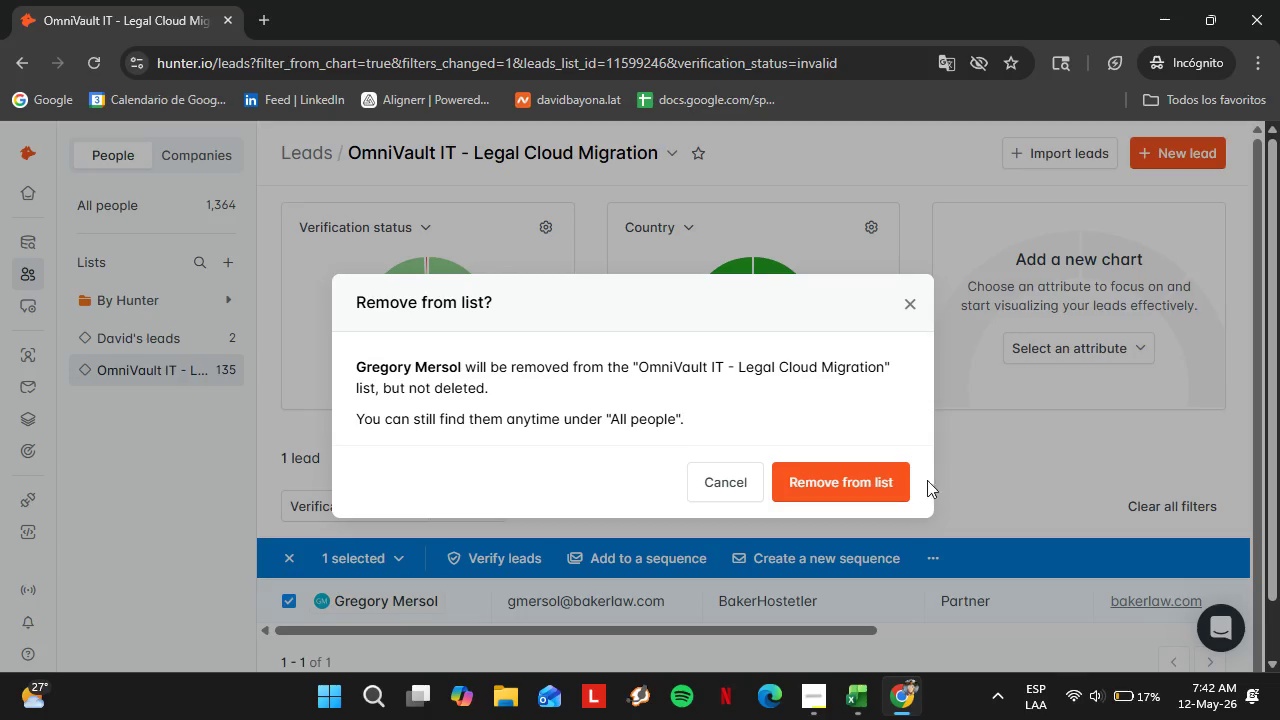 
left_click([872, 474])
 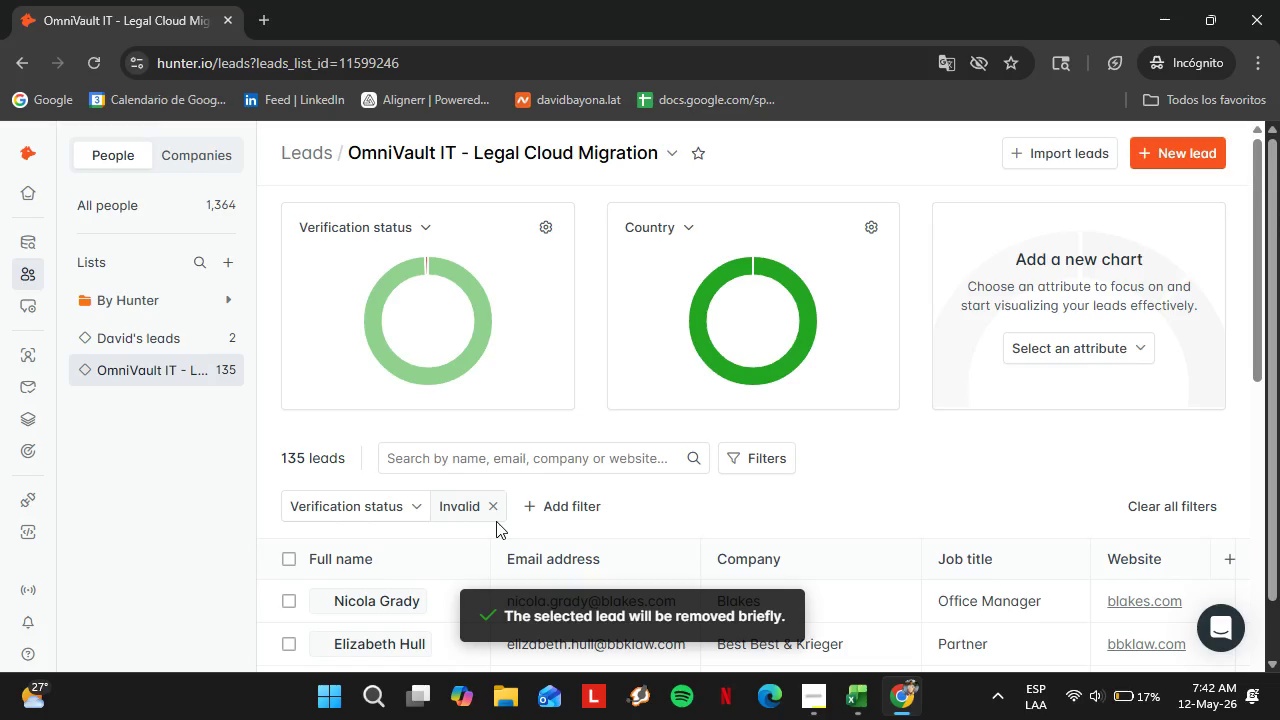 
wait(5.08)
 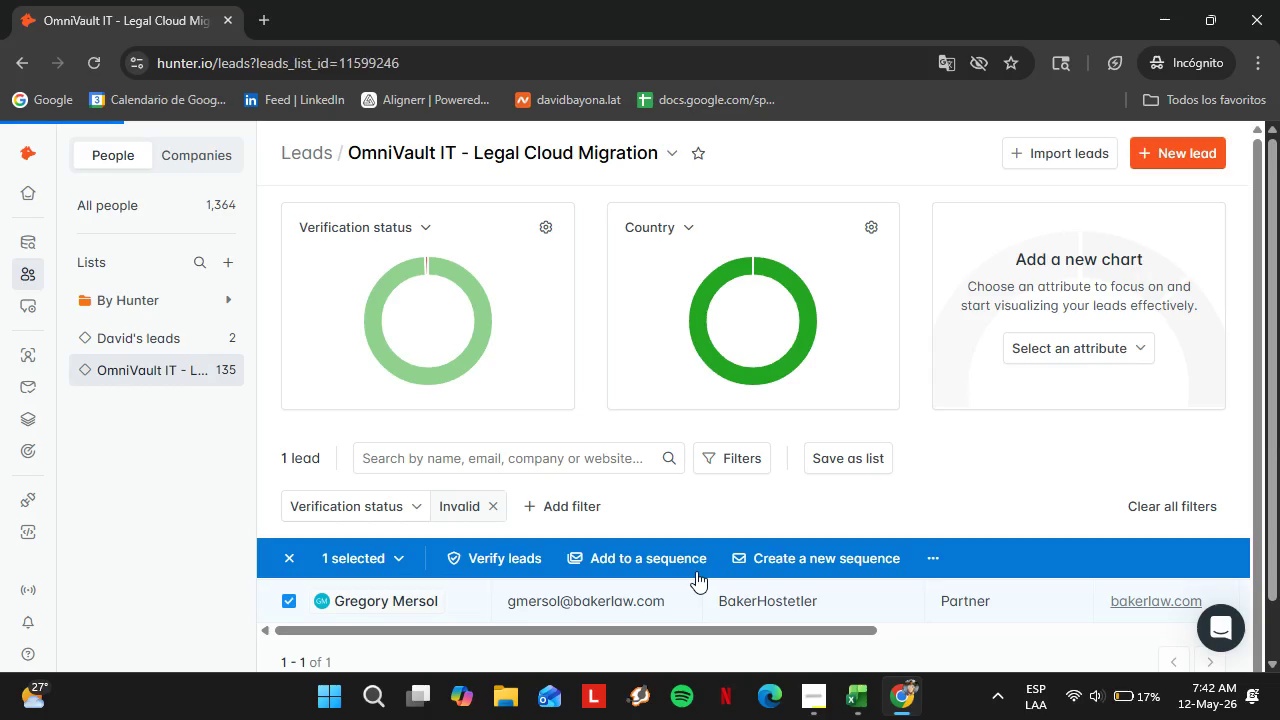 
mouse_move([288, 395])
 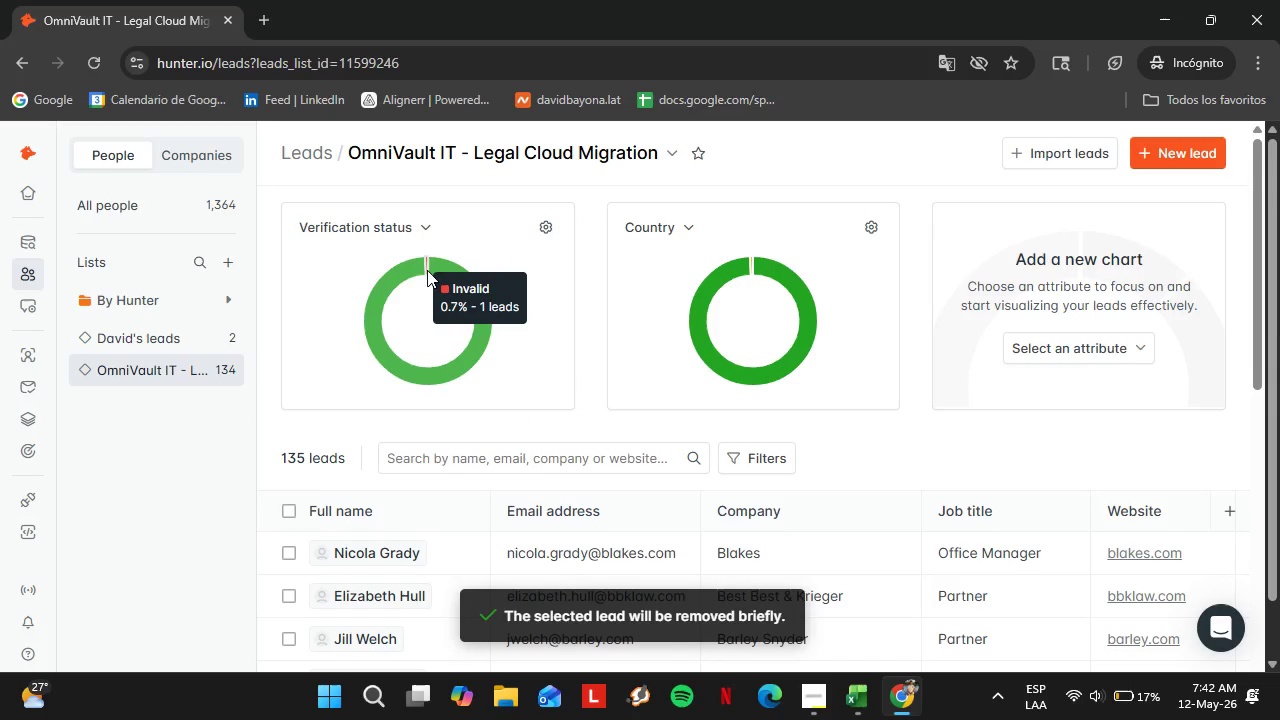 
left_click([427, 270])
 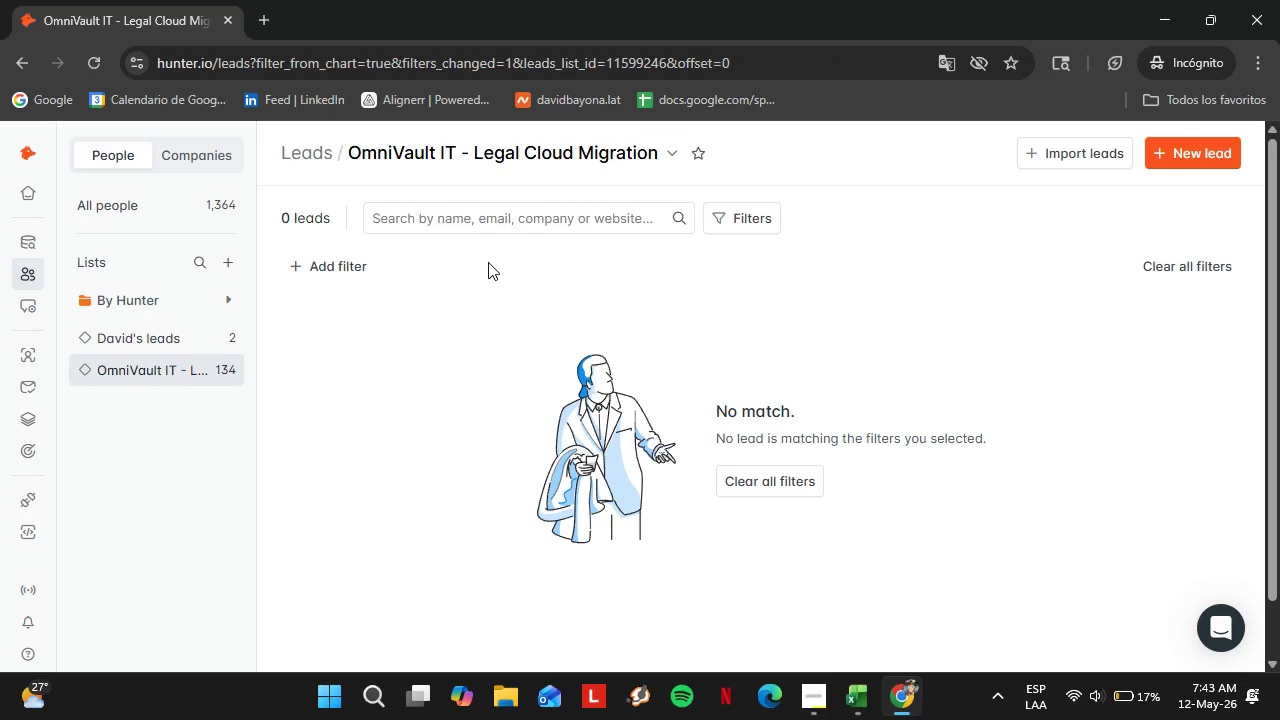 
wait(11.14)
 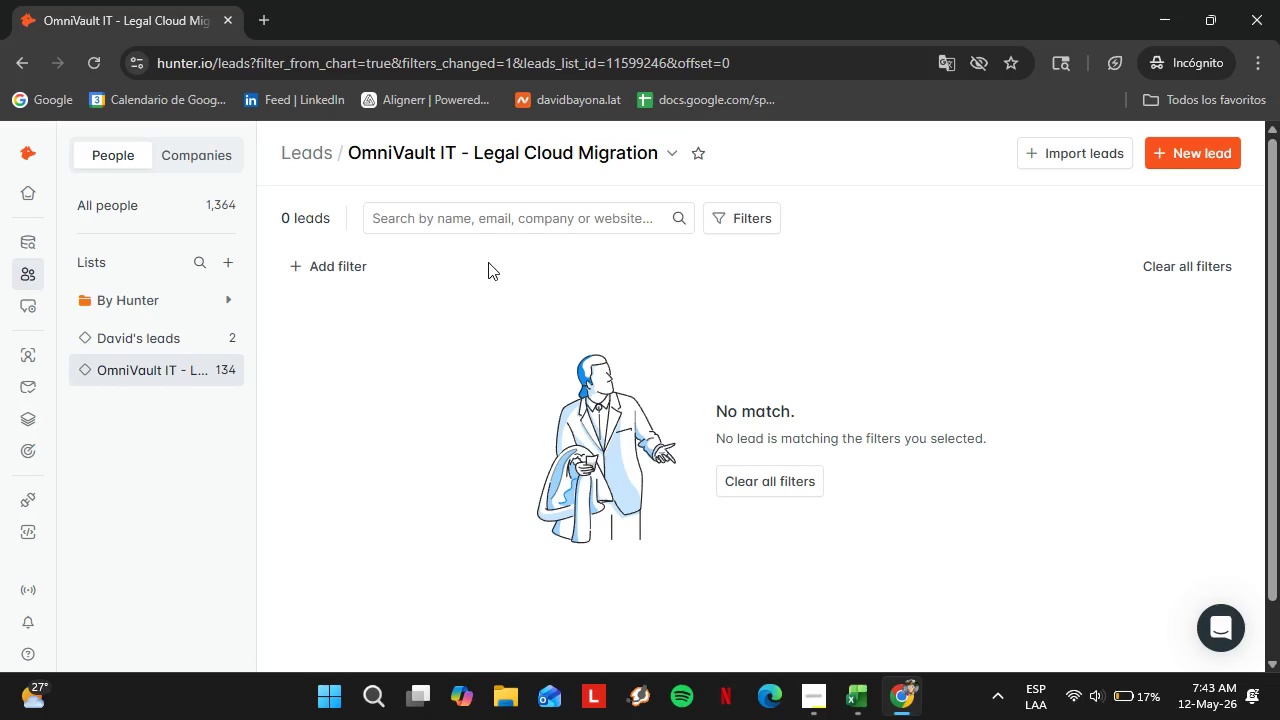 
scroll: coordinate [580, 583], scroll_direction: down, amount: 10.0
 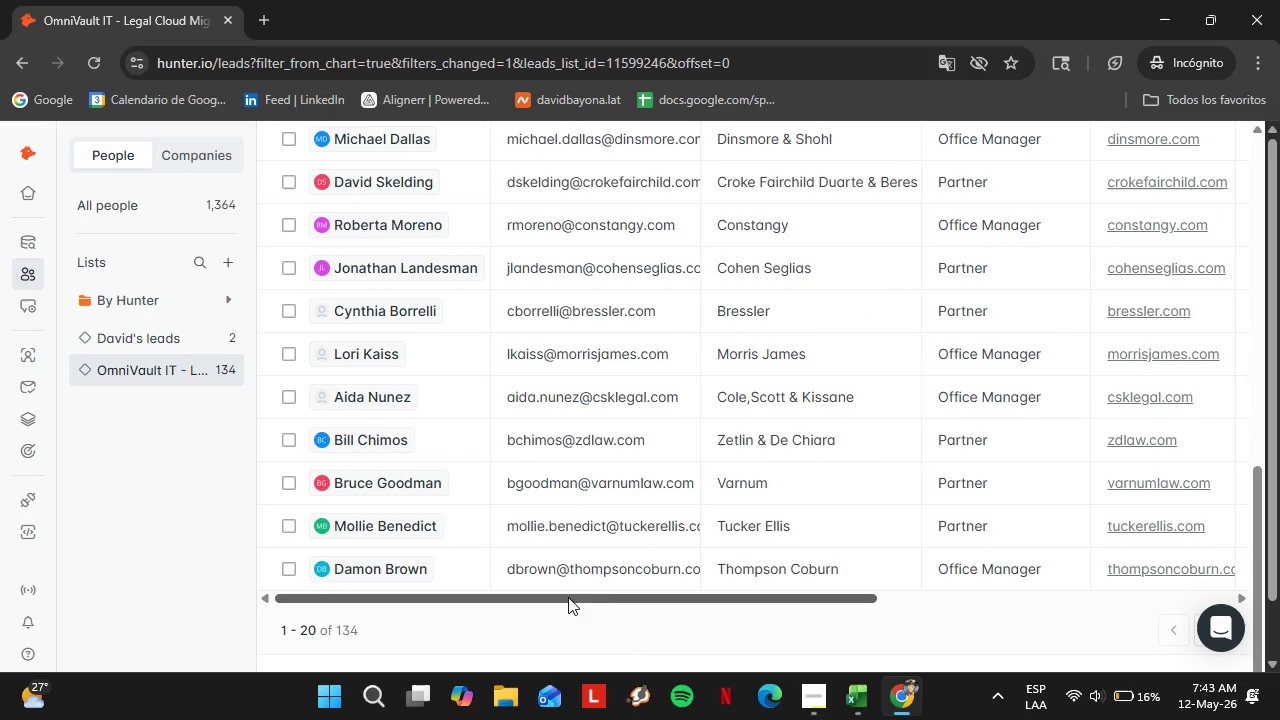 
left_click_drag(start_coordinate=[568, 597], to_coordinate=[986, 581])
 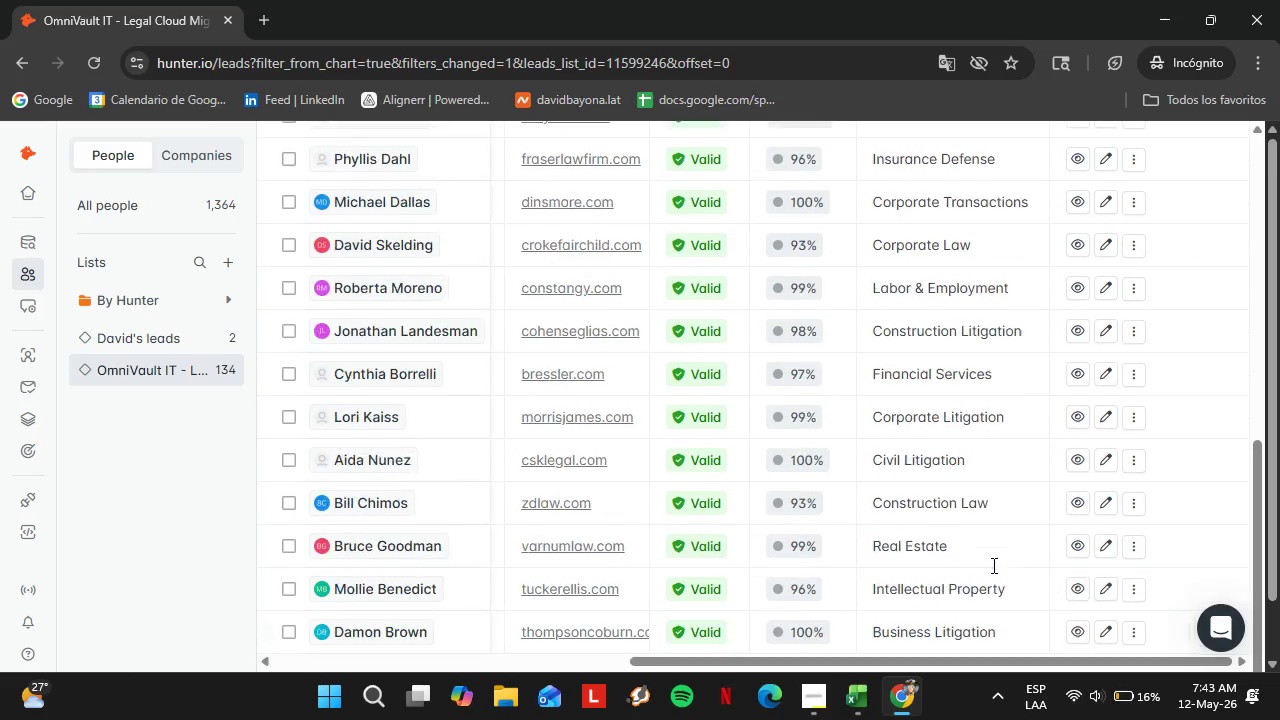 
scroll: coordinate [990, 564], scroll_direction: up, amount: 5.0
 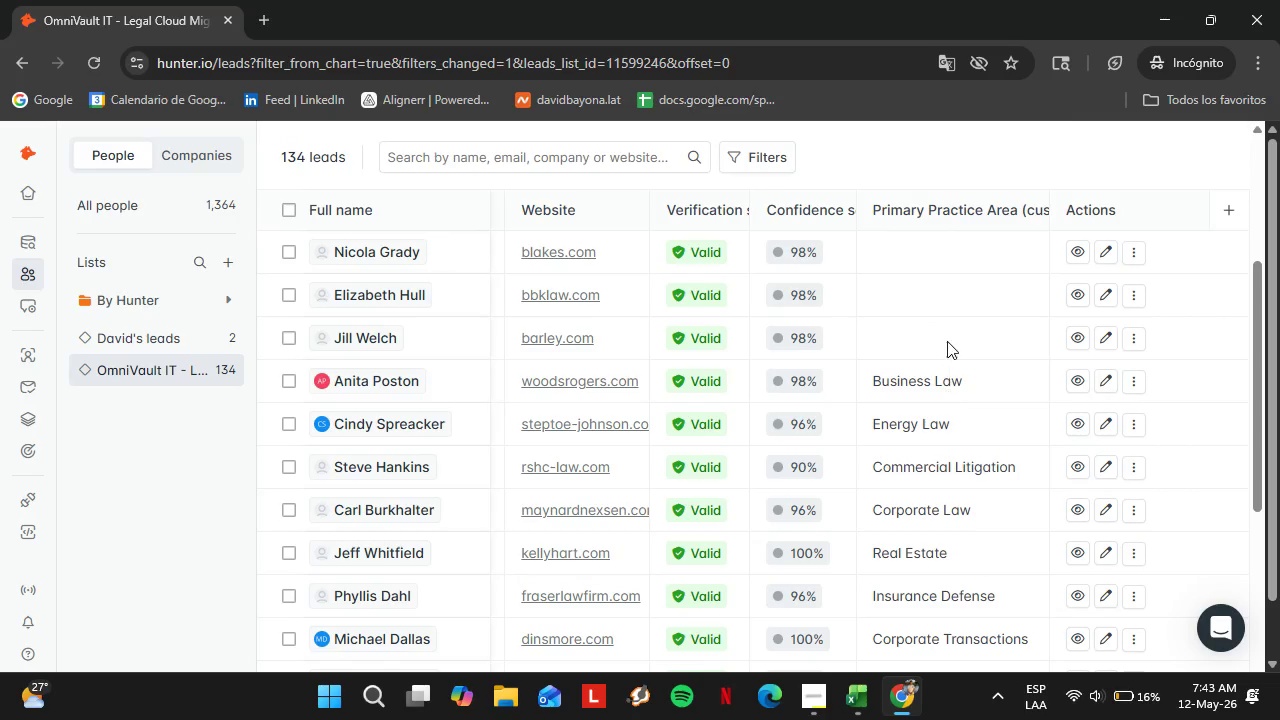 
double_click([946, 335])
 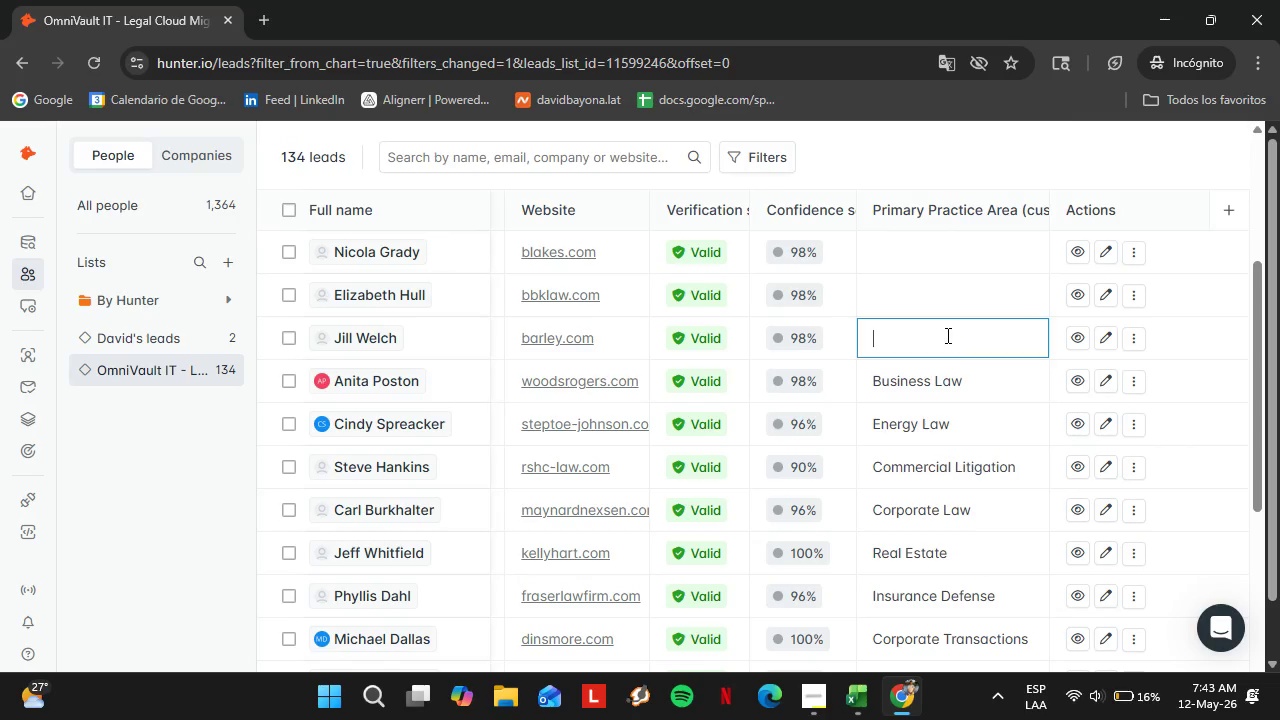 
triple_click([946, 335])
 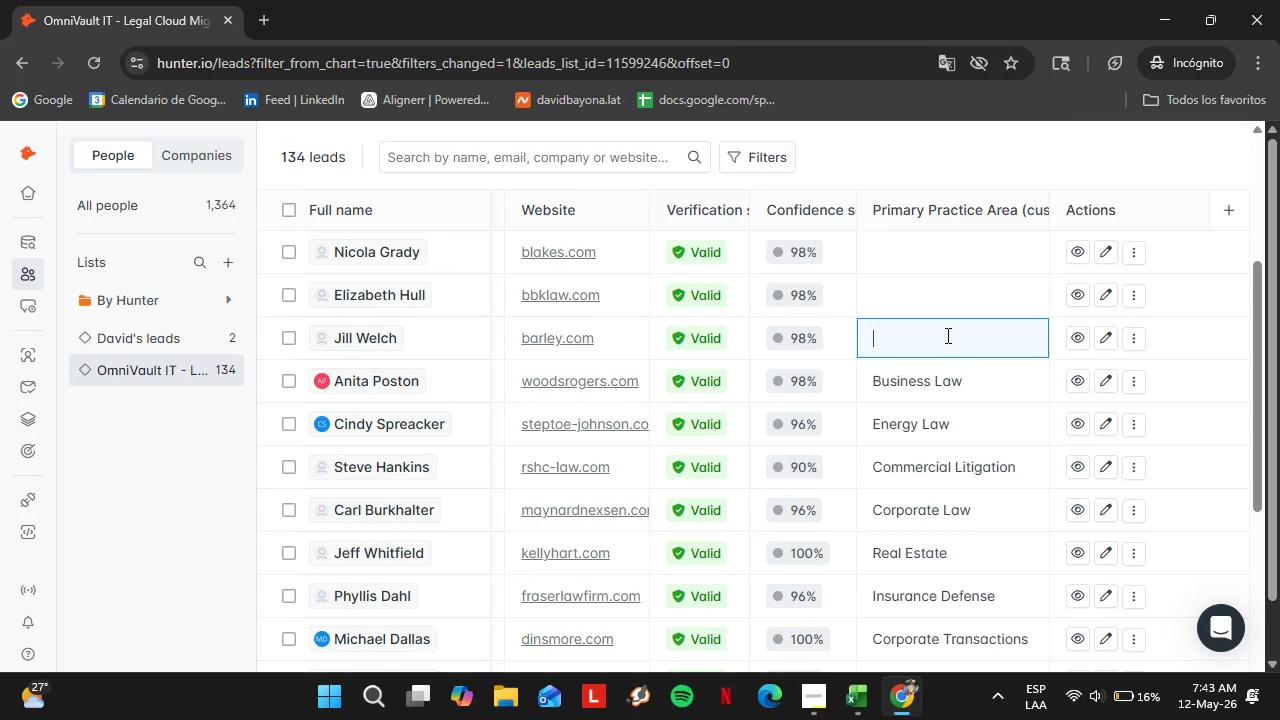 
wait(7.42)
 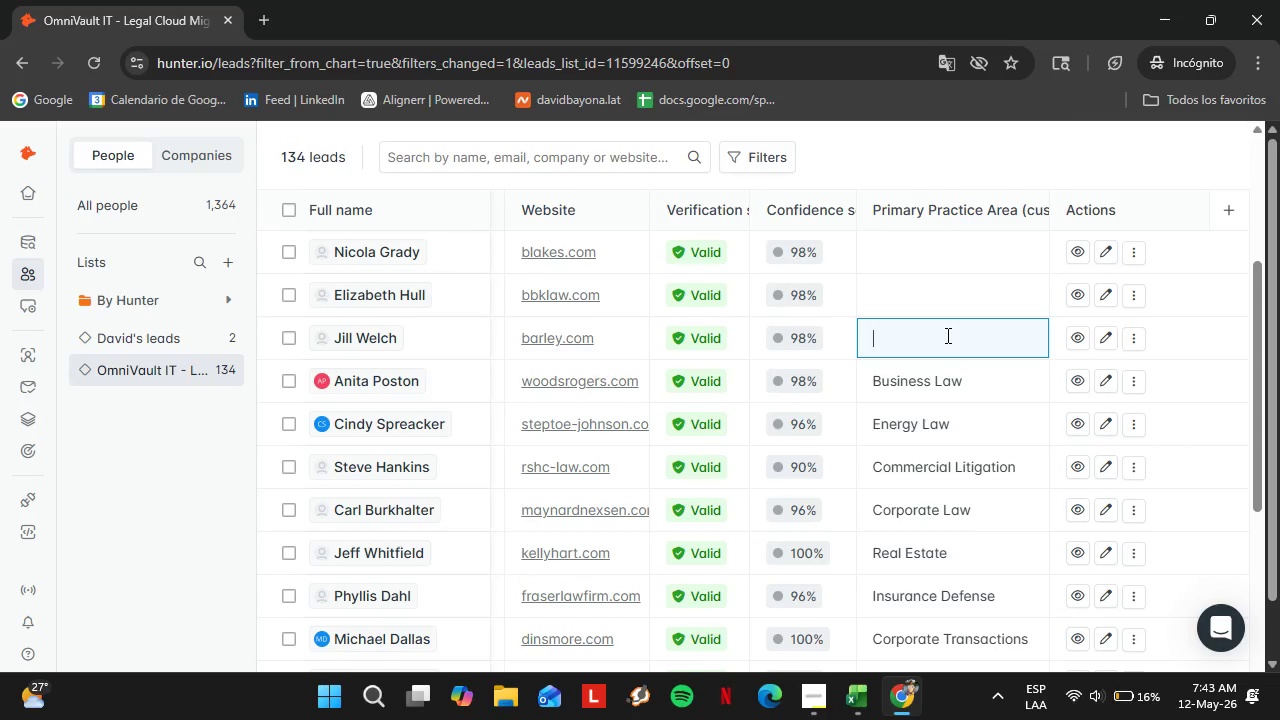 
type(Employment Law)
 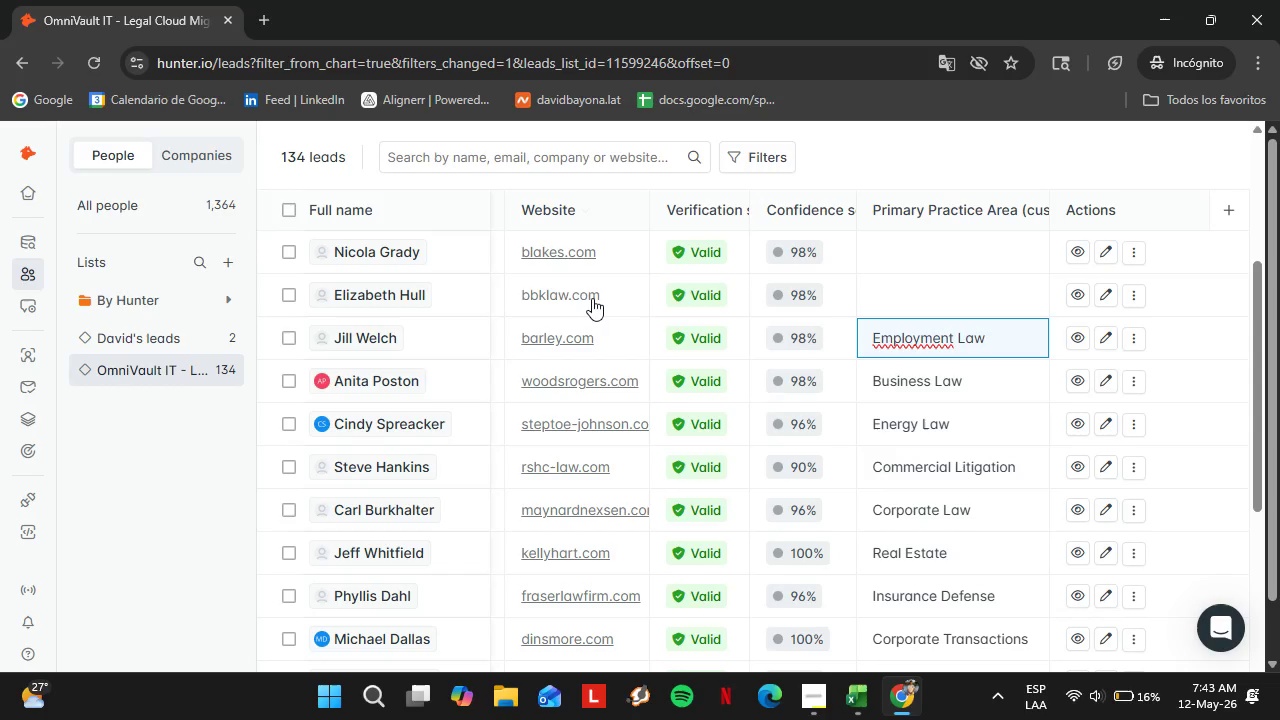 
left_click([597, 300])
 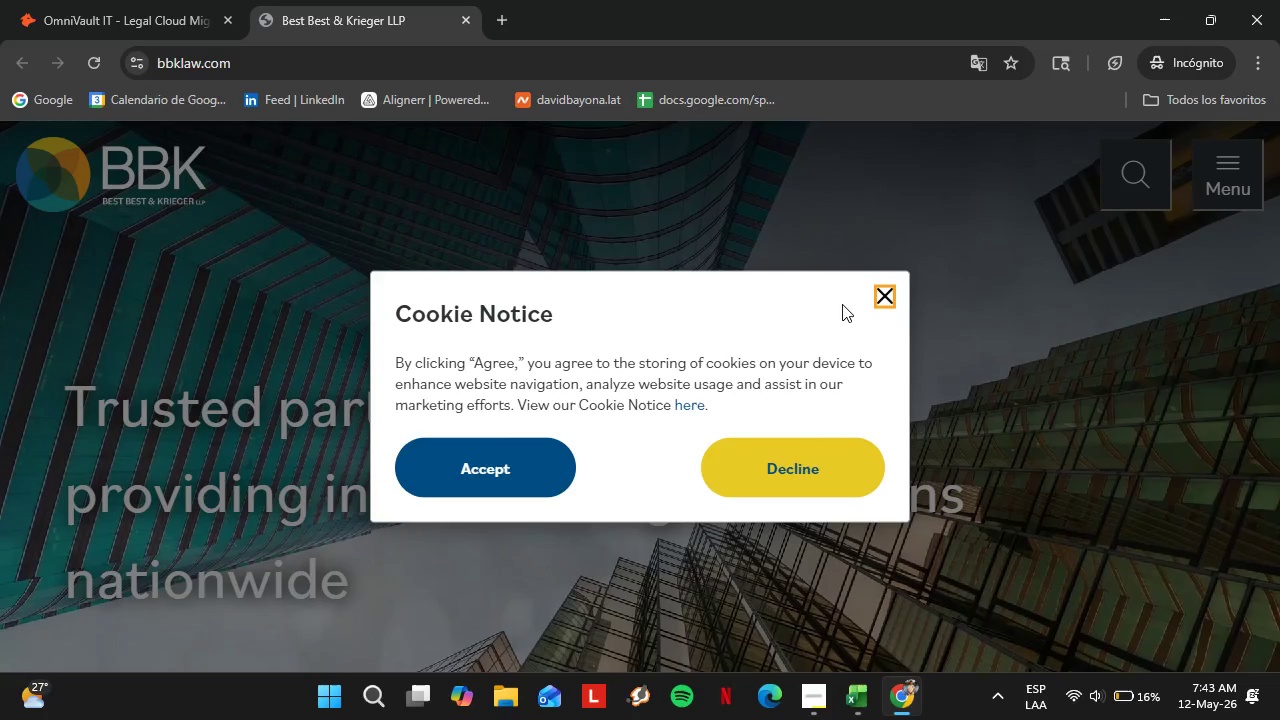 
wait(5.8)
 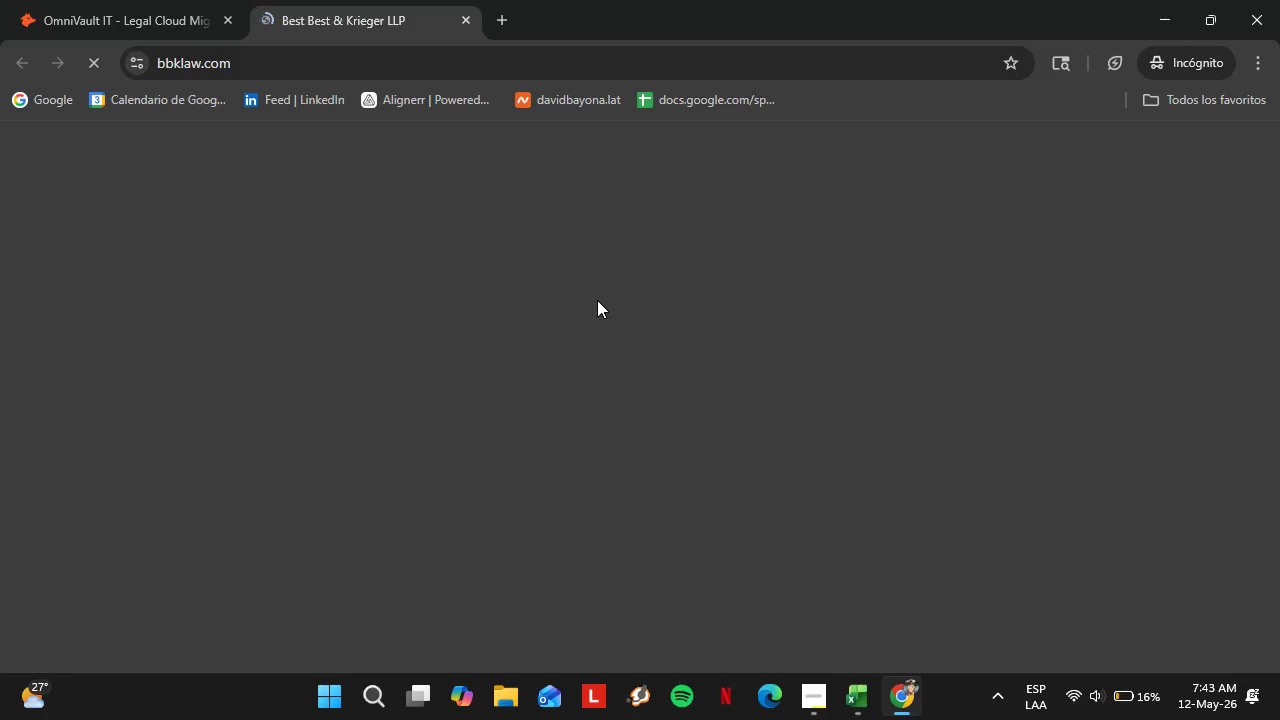 
left_click([878, 298])
 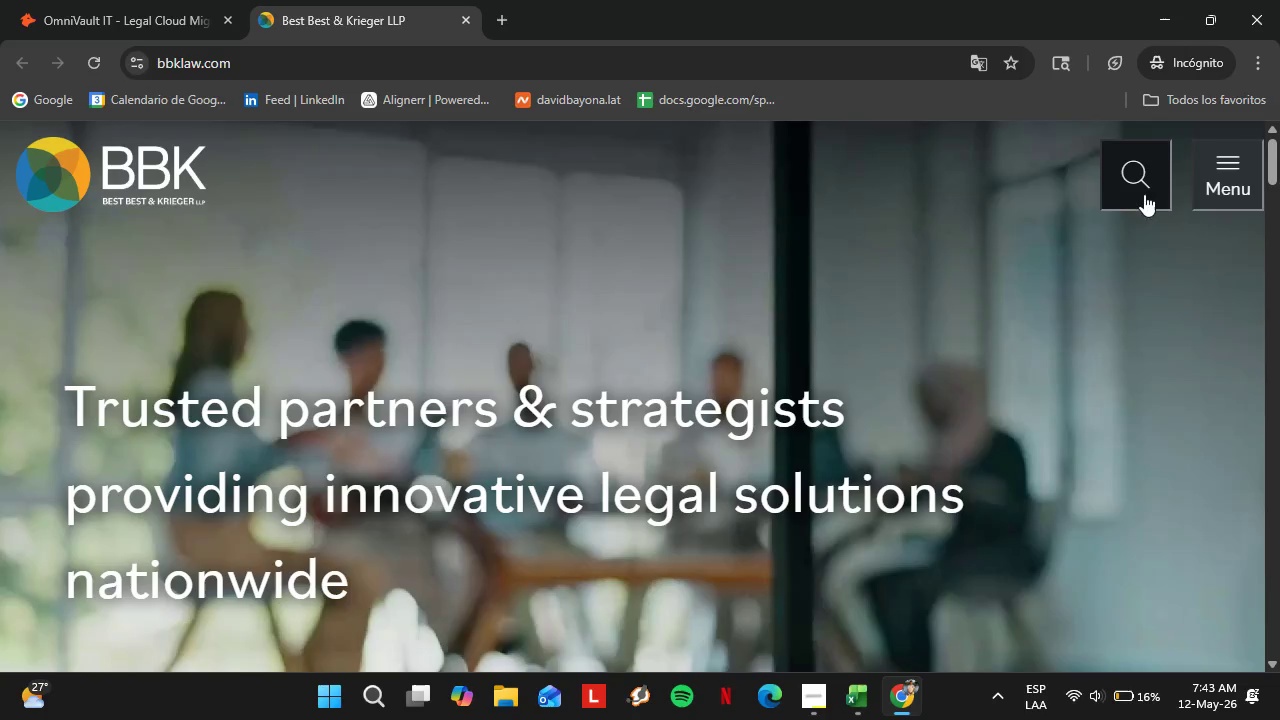 
left_click([1239, 187])
 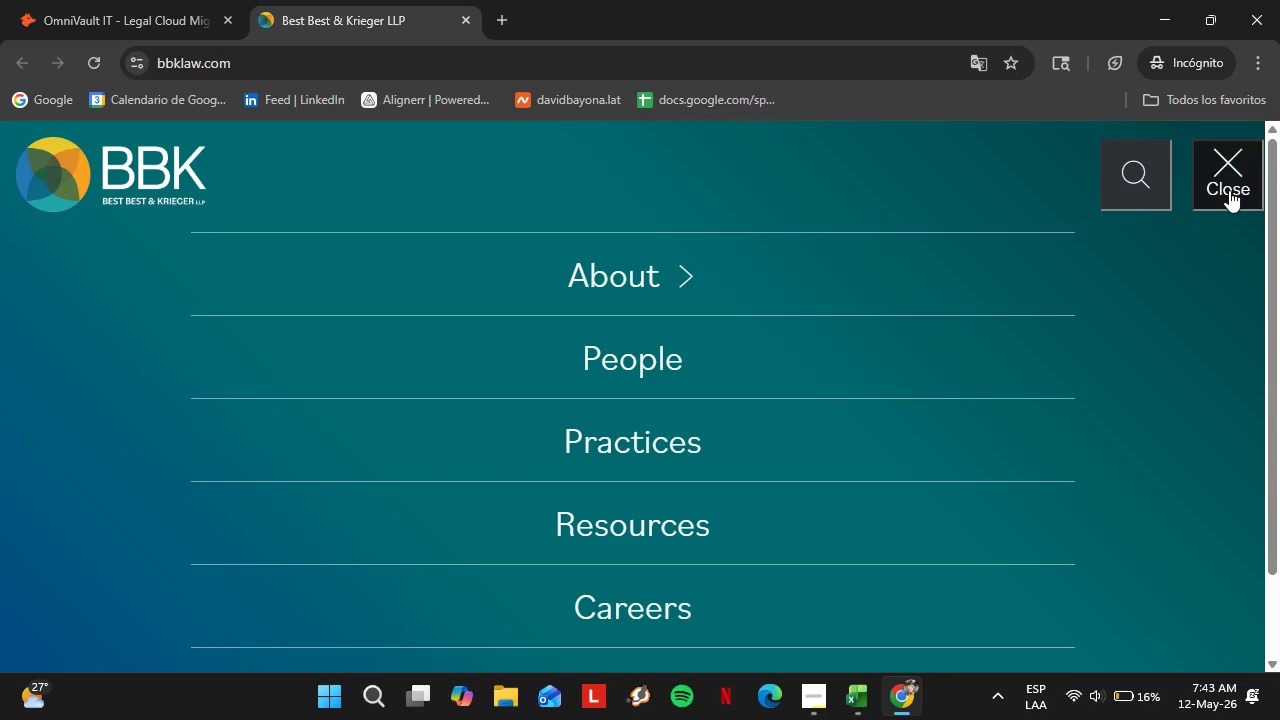 
left_click([1221, 188])
 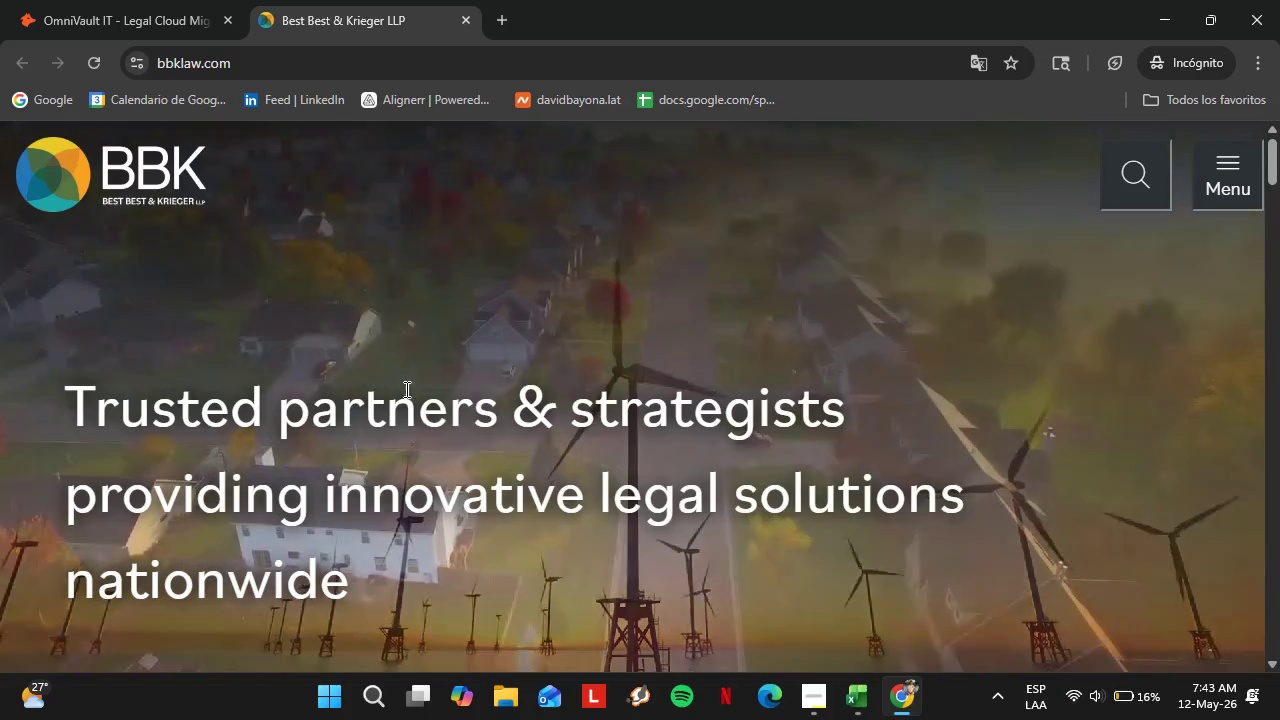 
scroll: coordinate [561, 486], scroll_direction: down, amount: 9.0
 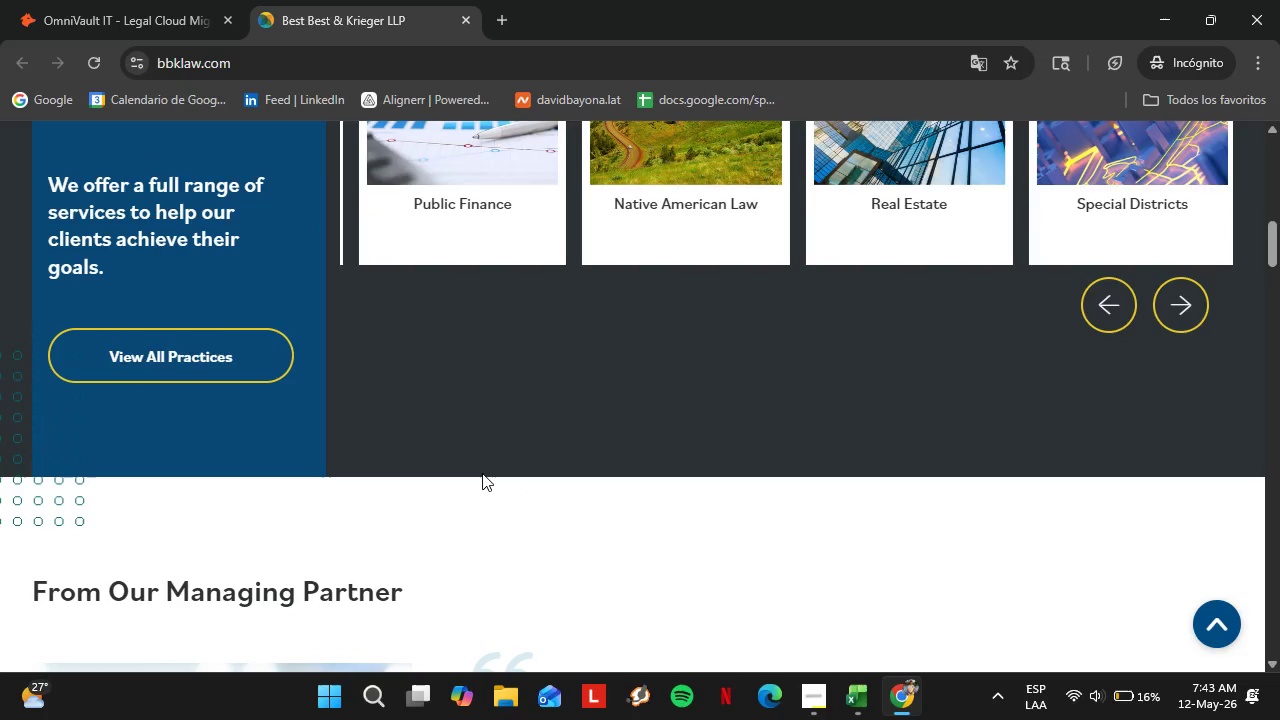 
left_click([86, 0])
 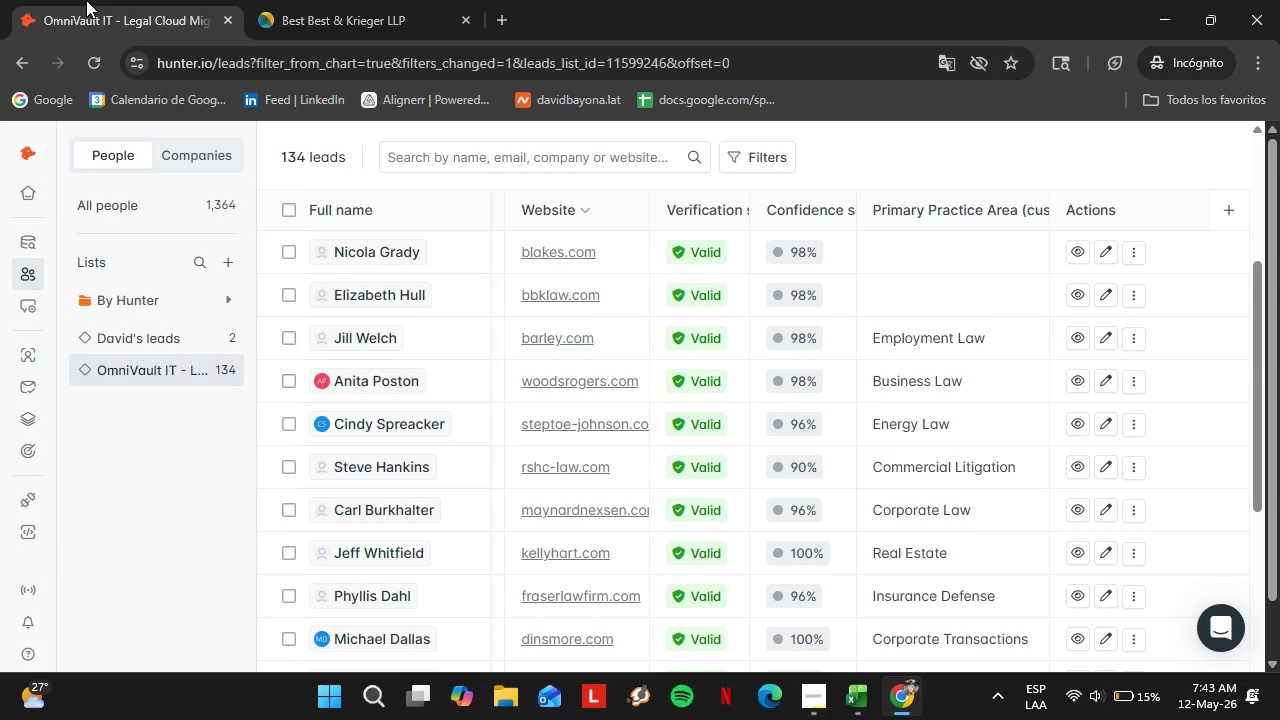 
left_click([385, 0])
 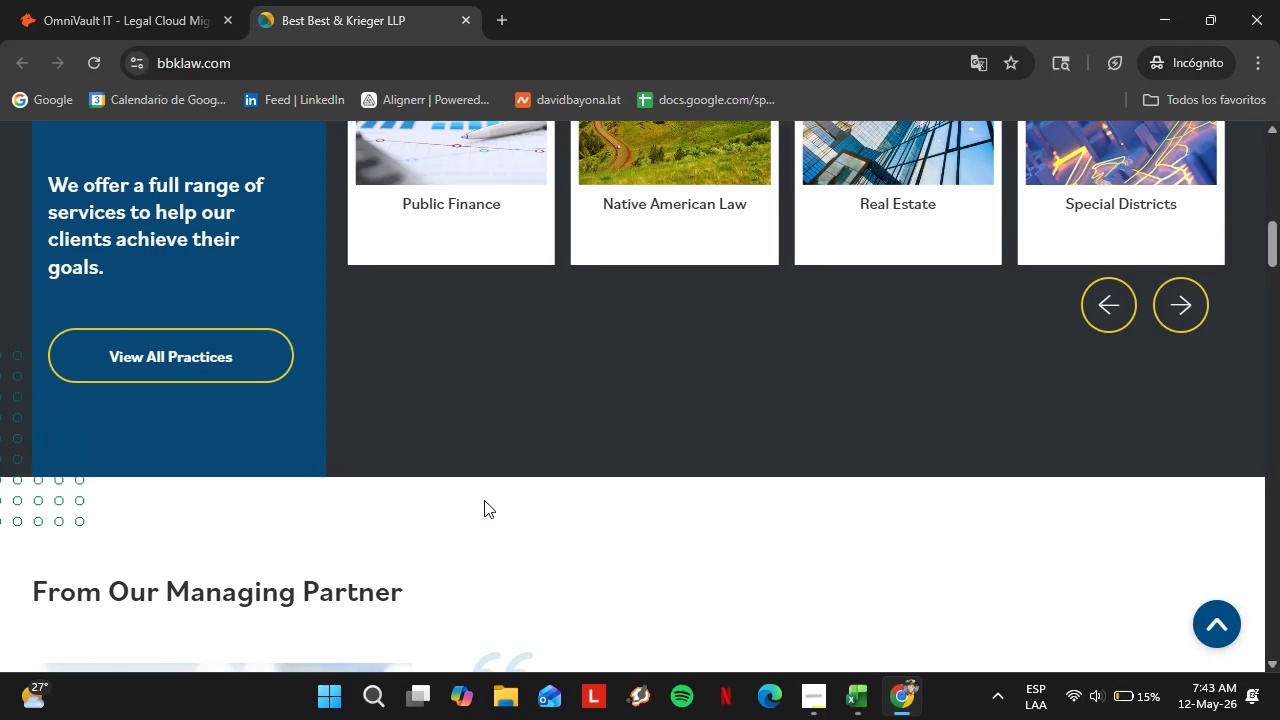 
scroll: coordinate [476, 501], scroll_direction: up, amount: 4.0
 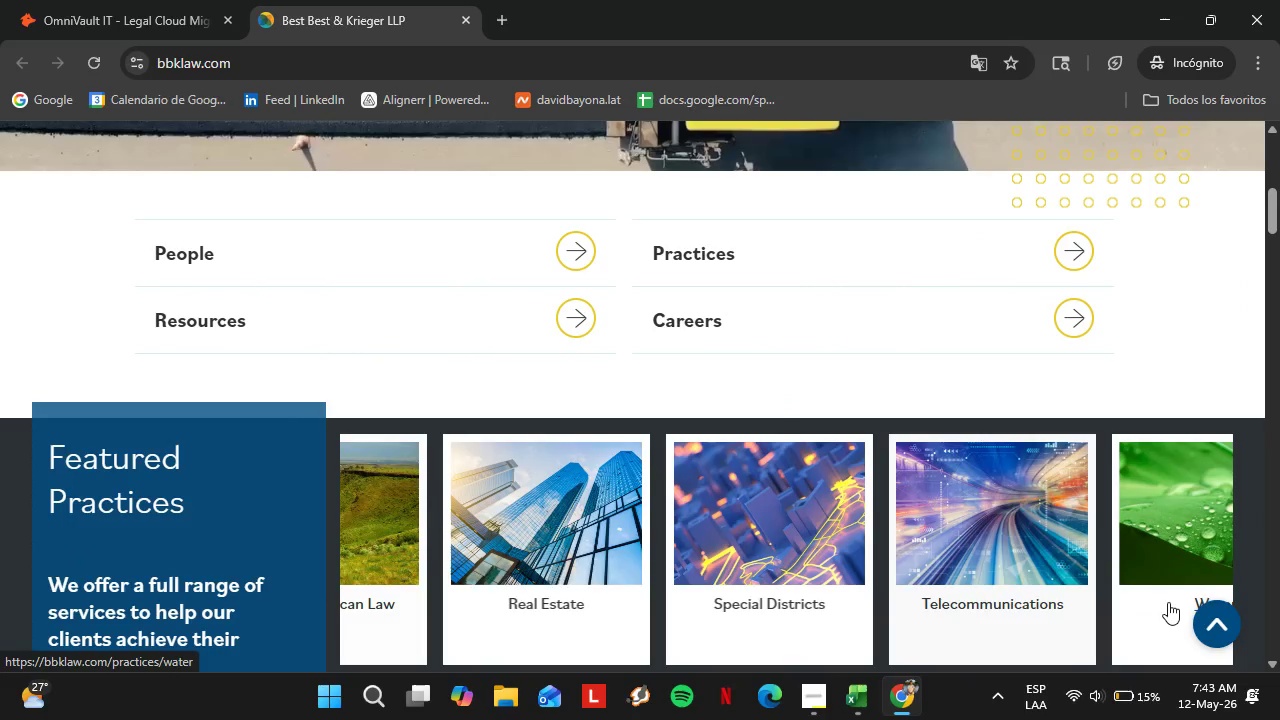 
scroll: coordinate [746, 575], scroll_direction: down, amount: 1.0
 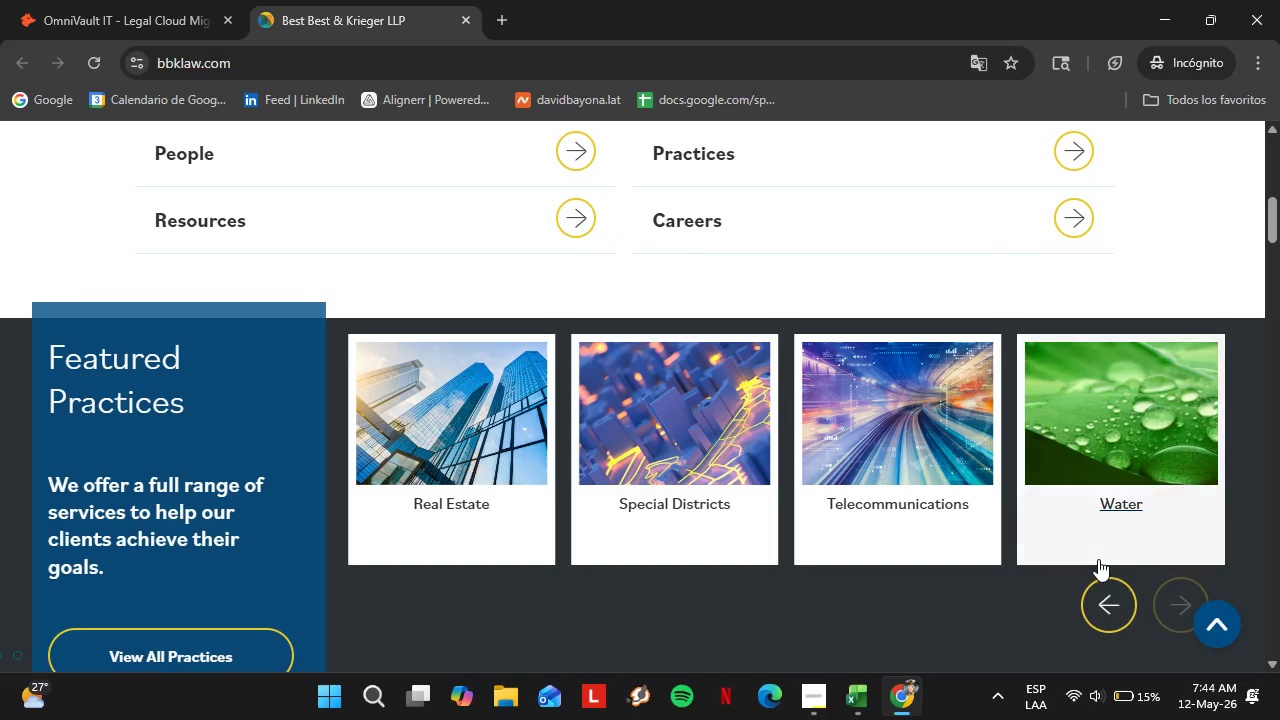 
left_click([1113, 601])
 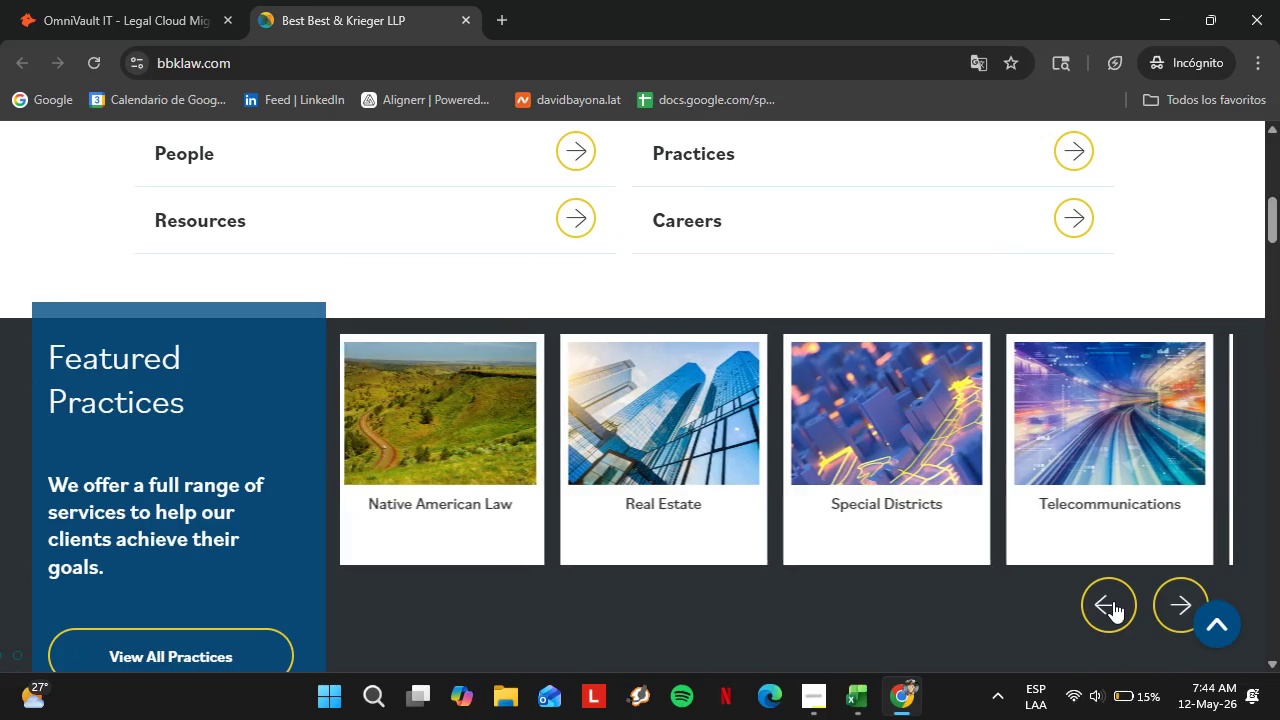 
double_click([1113, 601])
 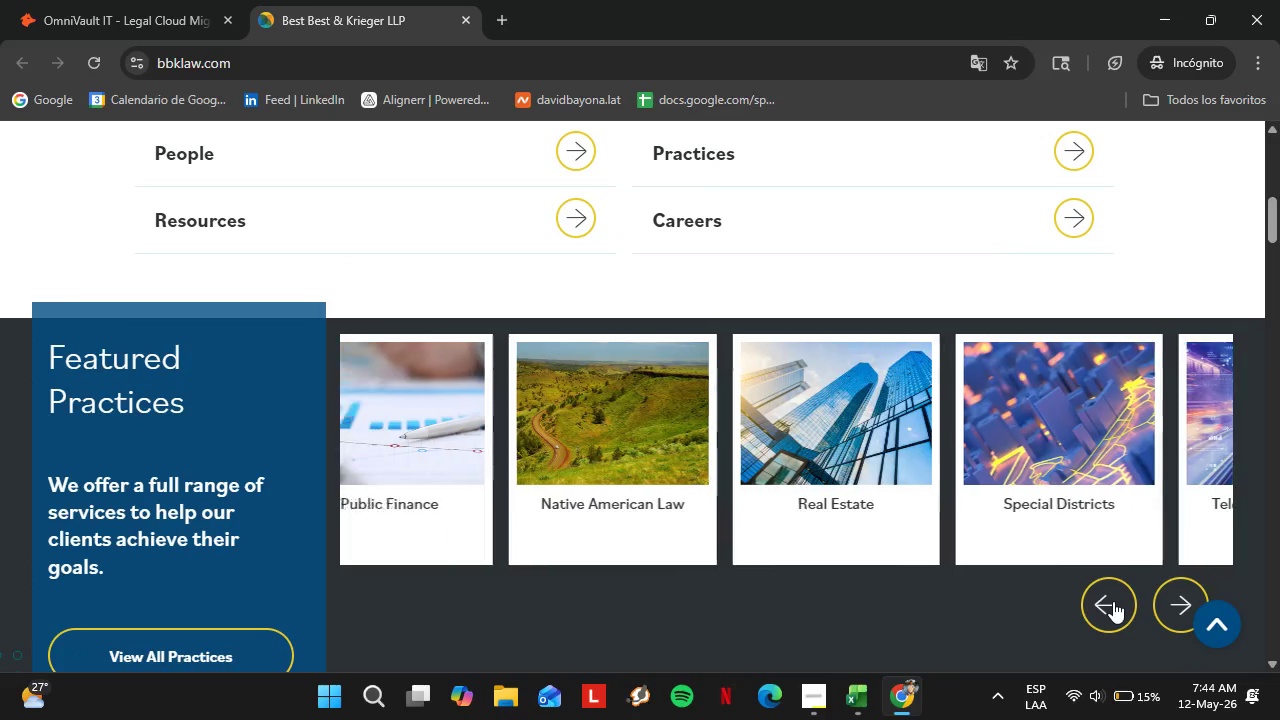 
triple_click([1113, 601])
 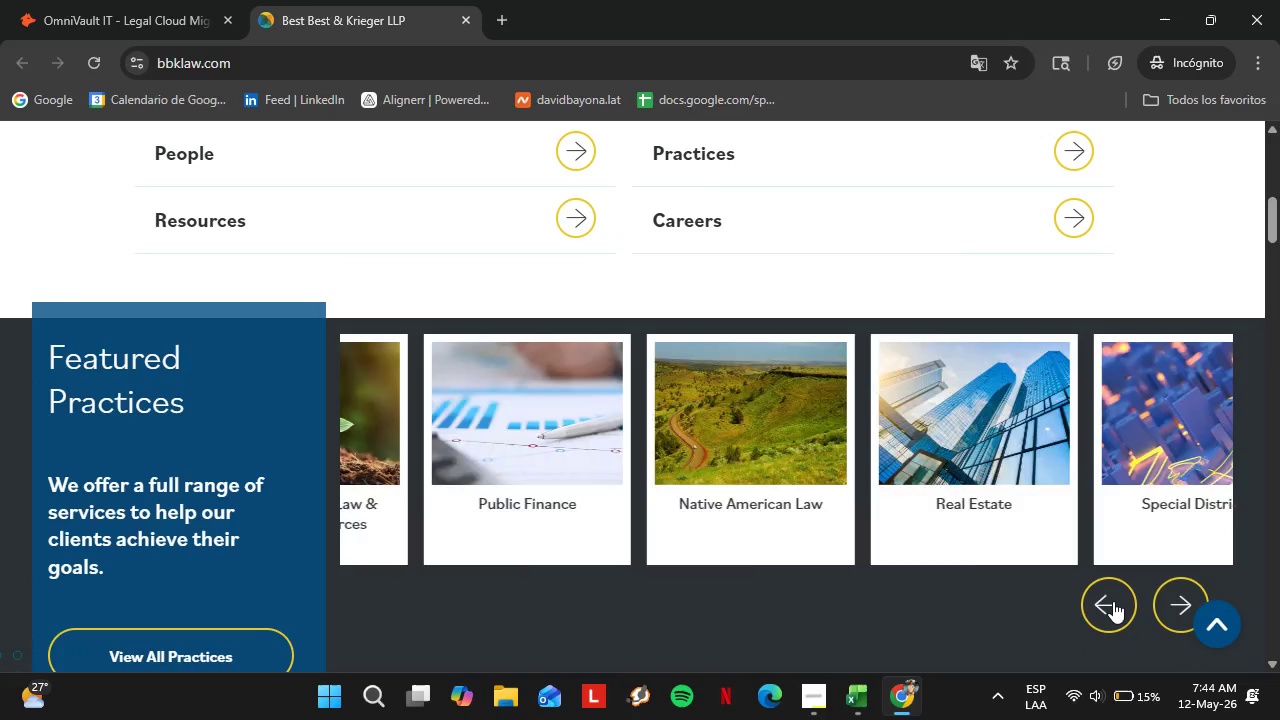 
triple_click([1113, 601])
 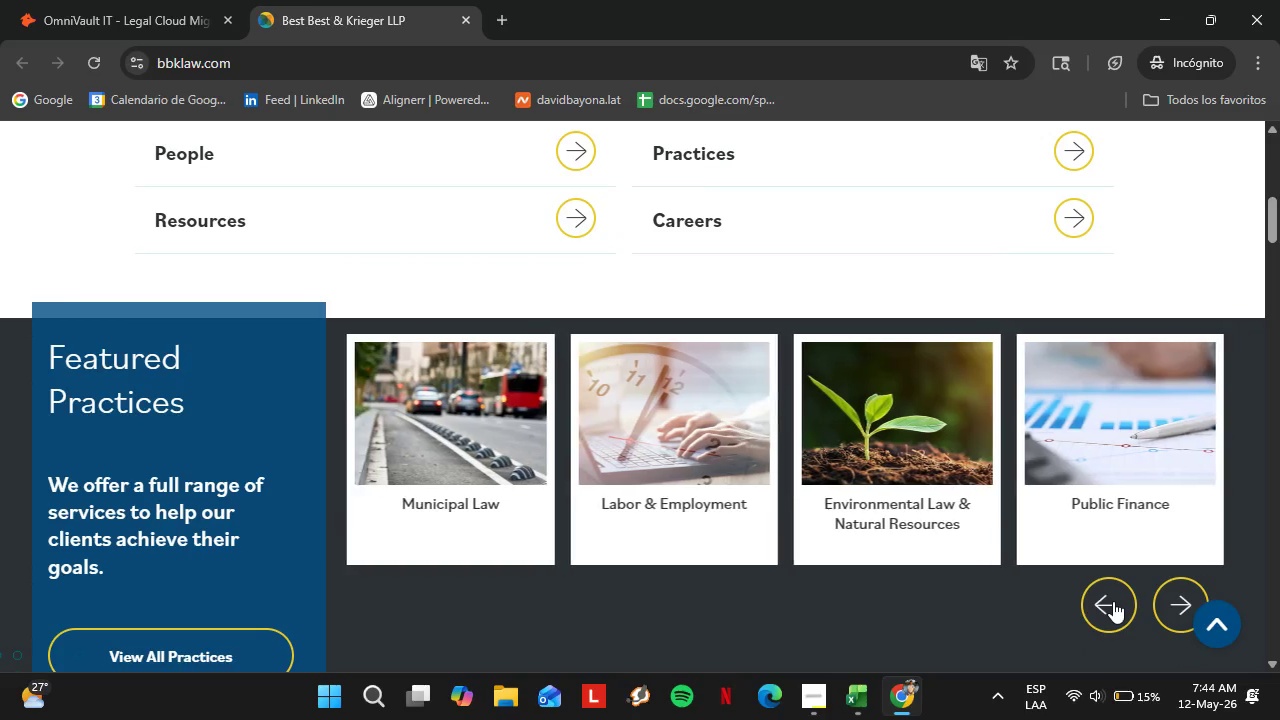 
left_click([1113, 601])
 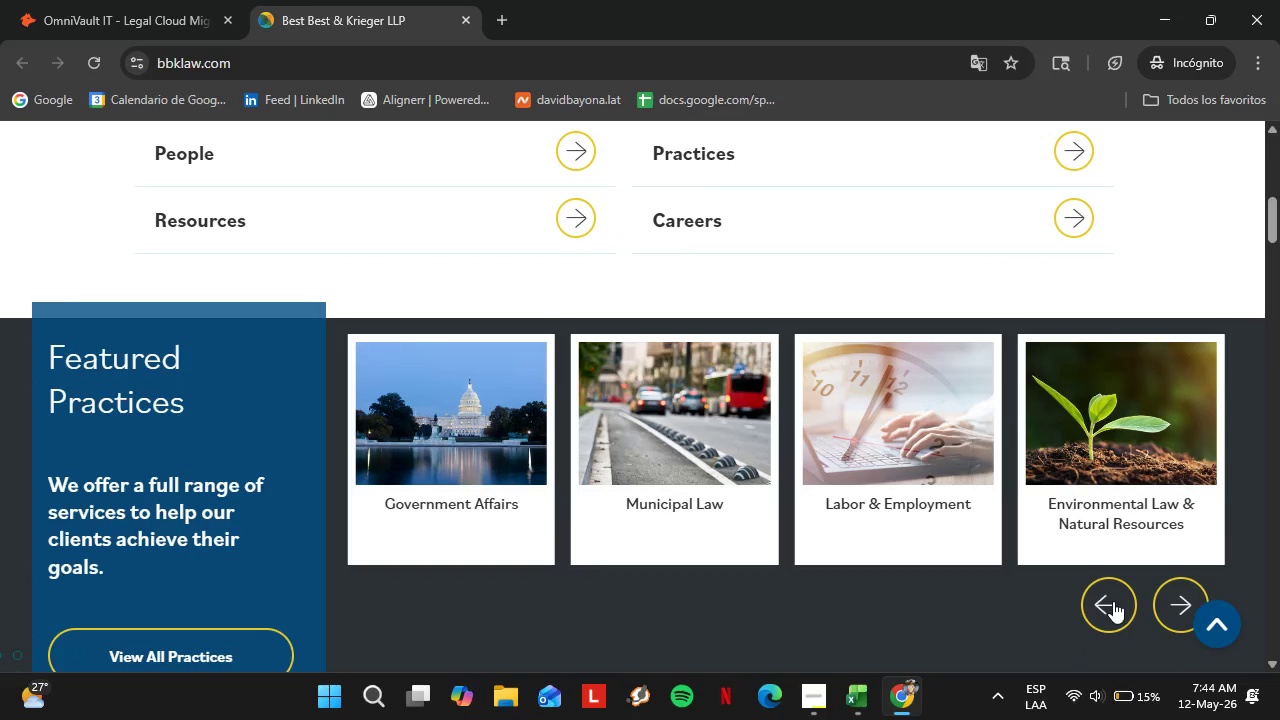 
left_click([1113, 601])
 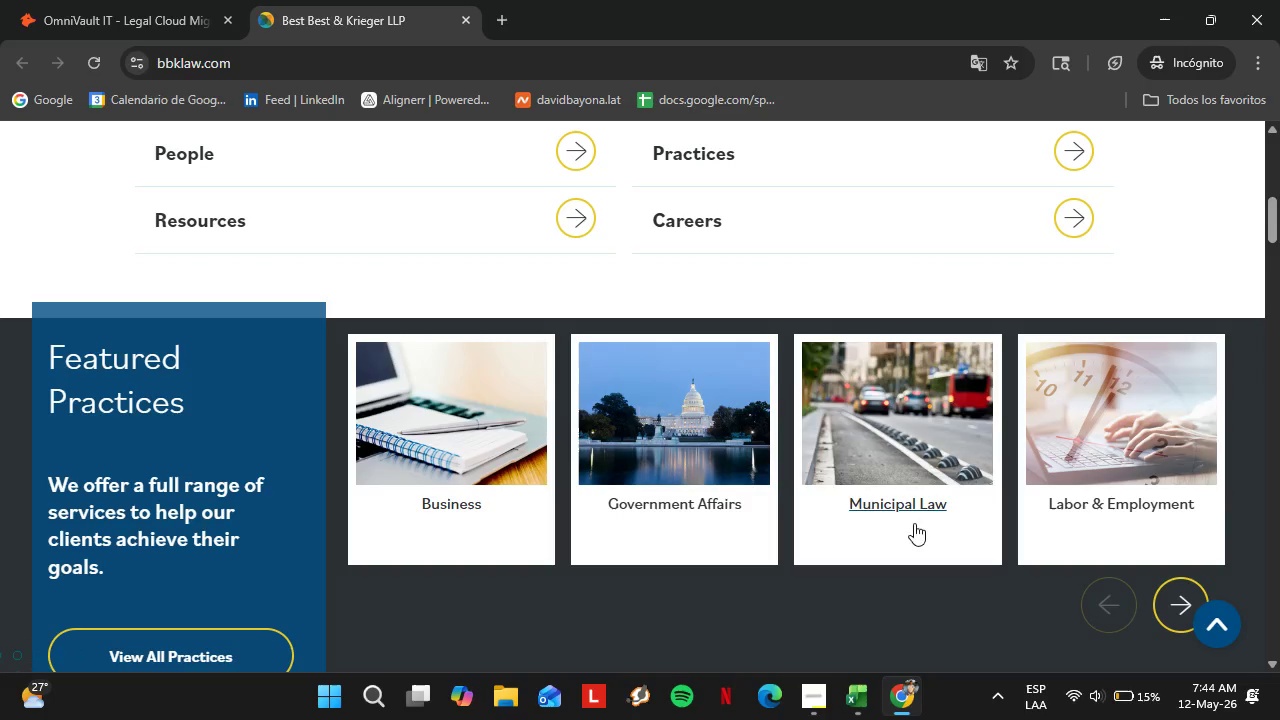 
wait(5.72)
 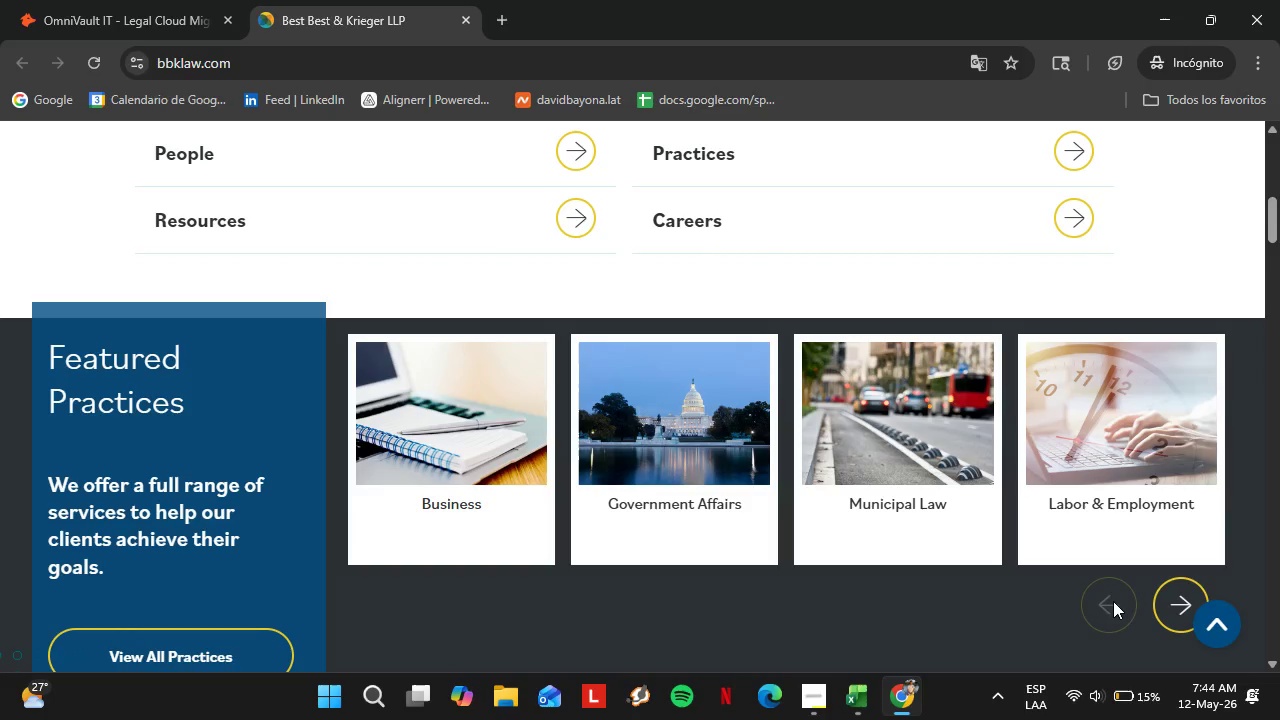 
left_click([118, 0])
 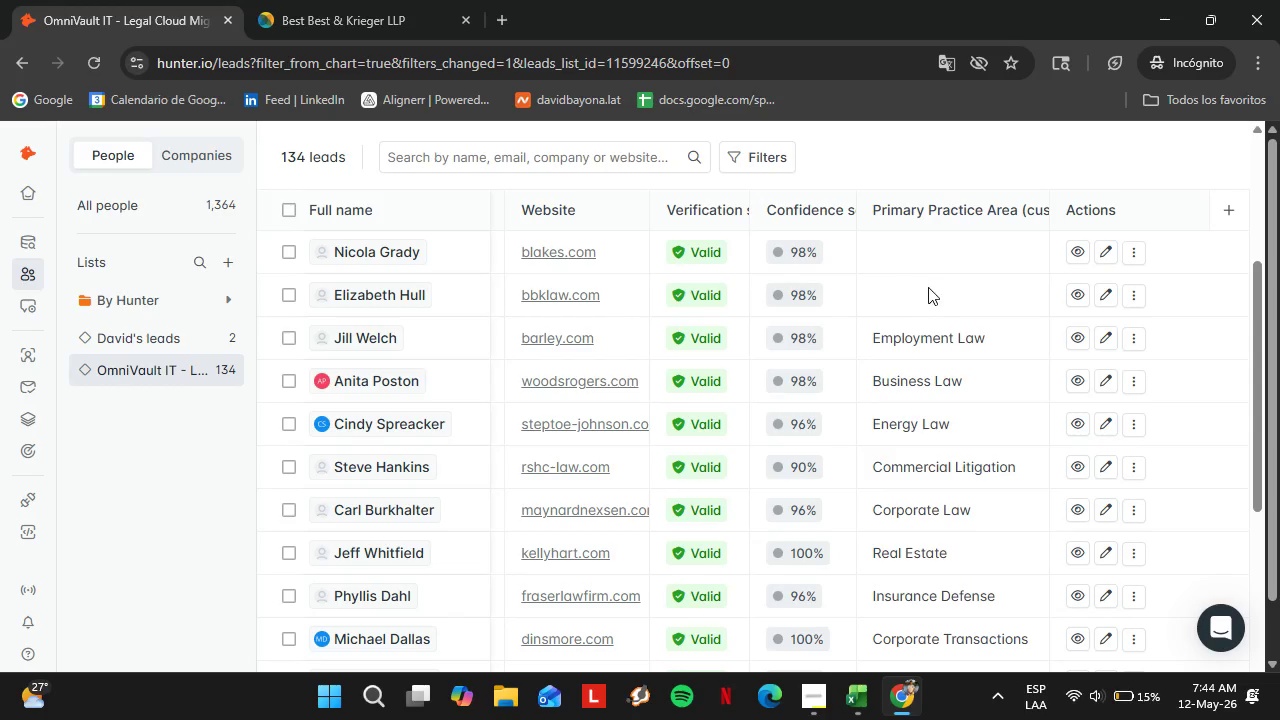 
double_click([933, 291])
 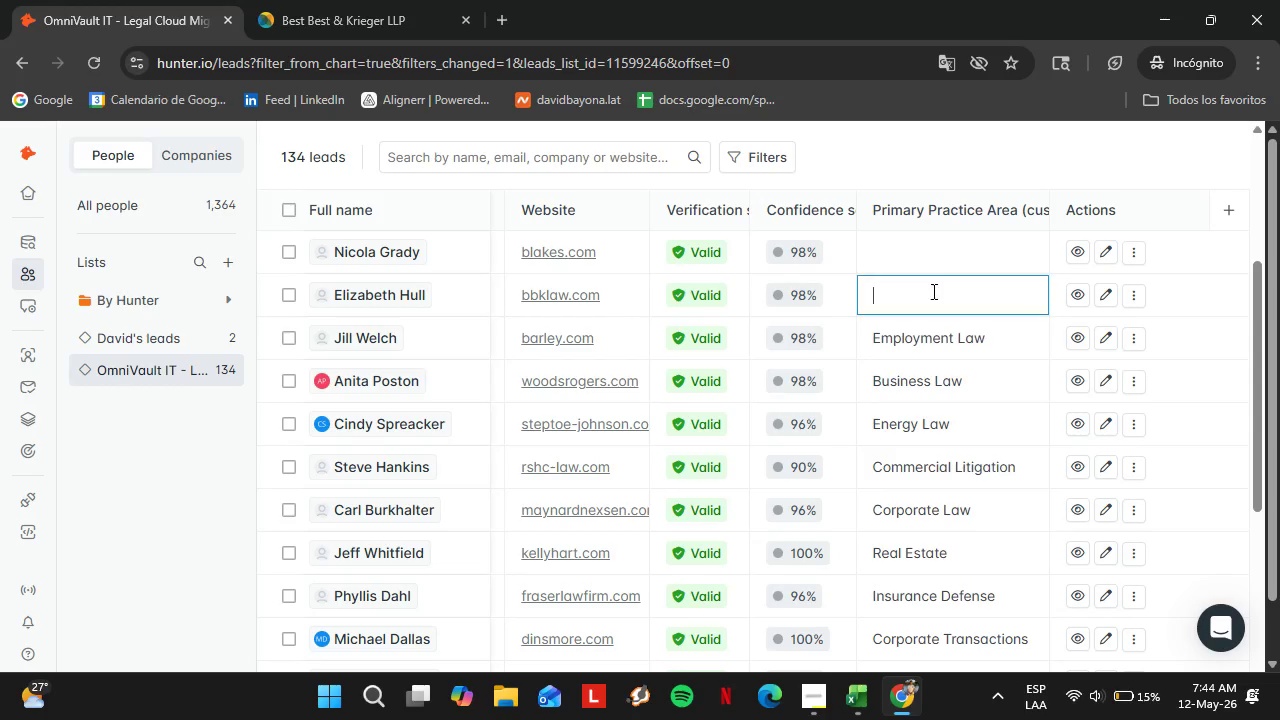 
triple_click([932, 291])
 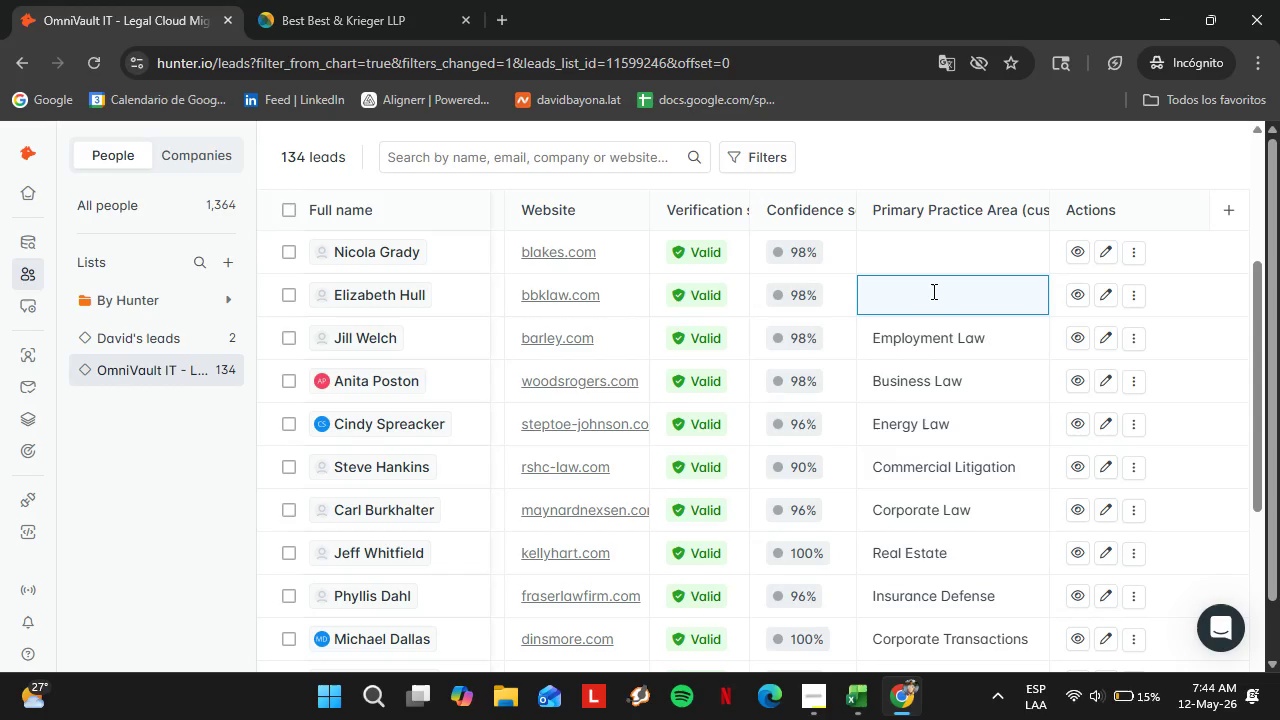 
type(Municipal Law)
 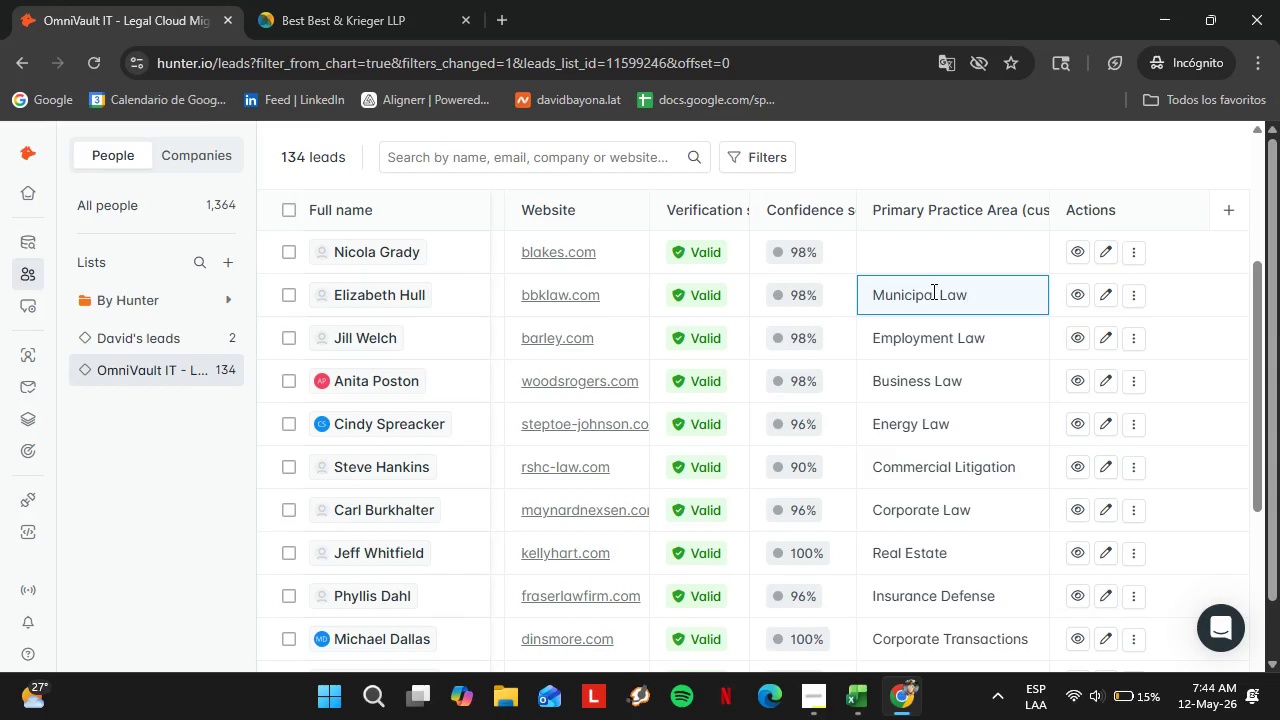 
 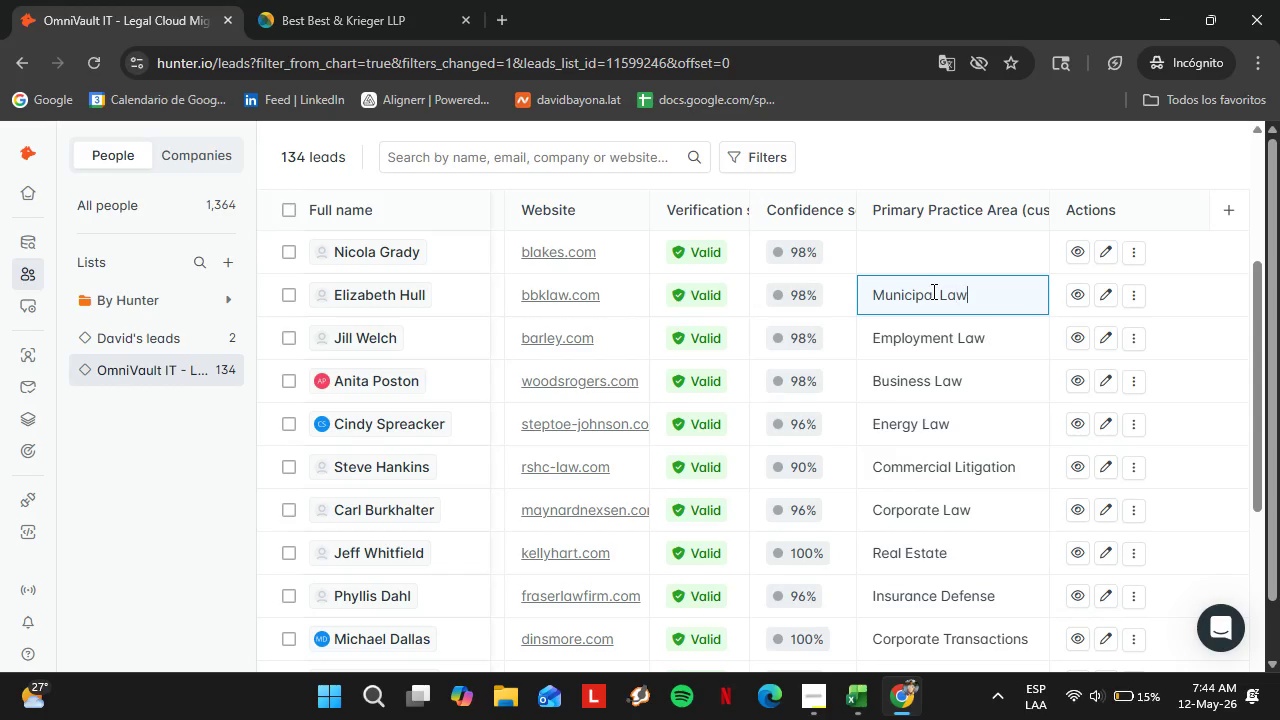 
key(Enter)
 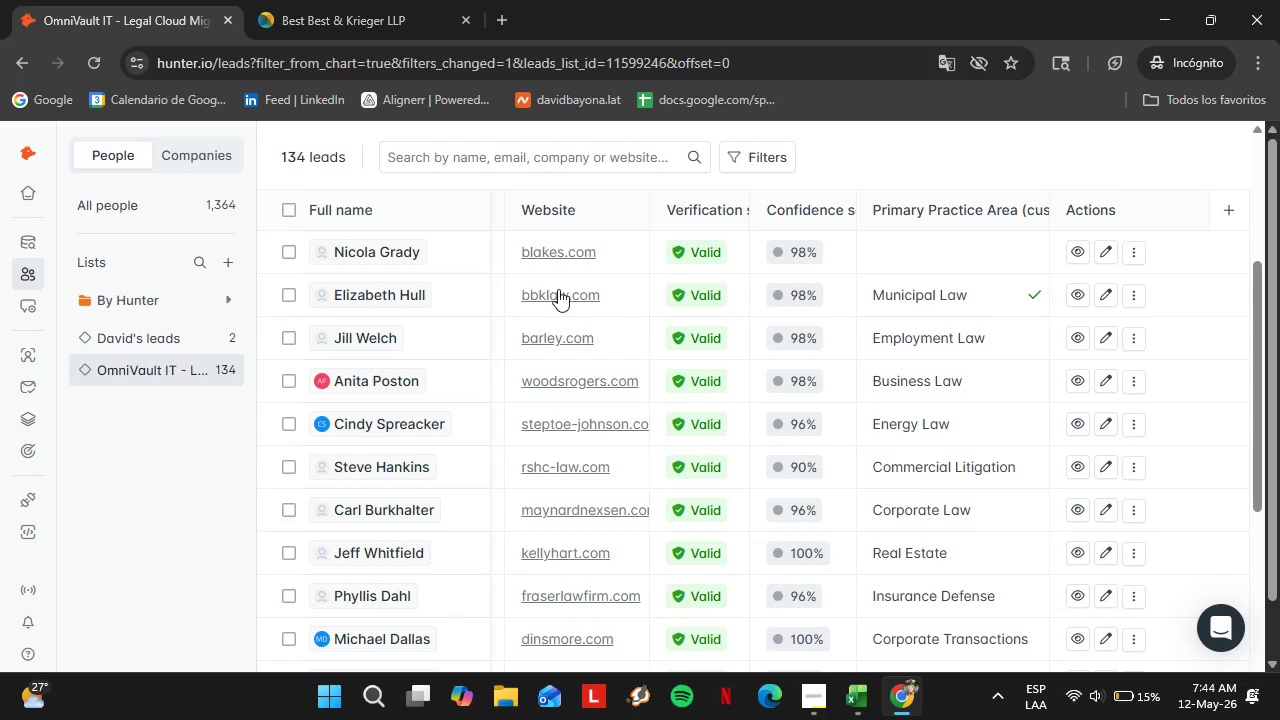 
left_click([557, 244])
 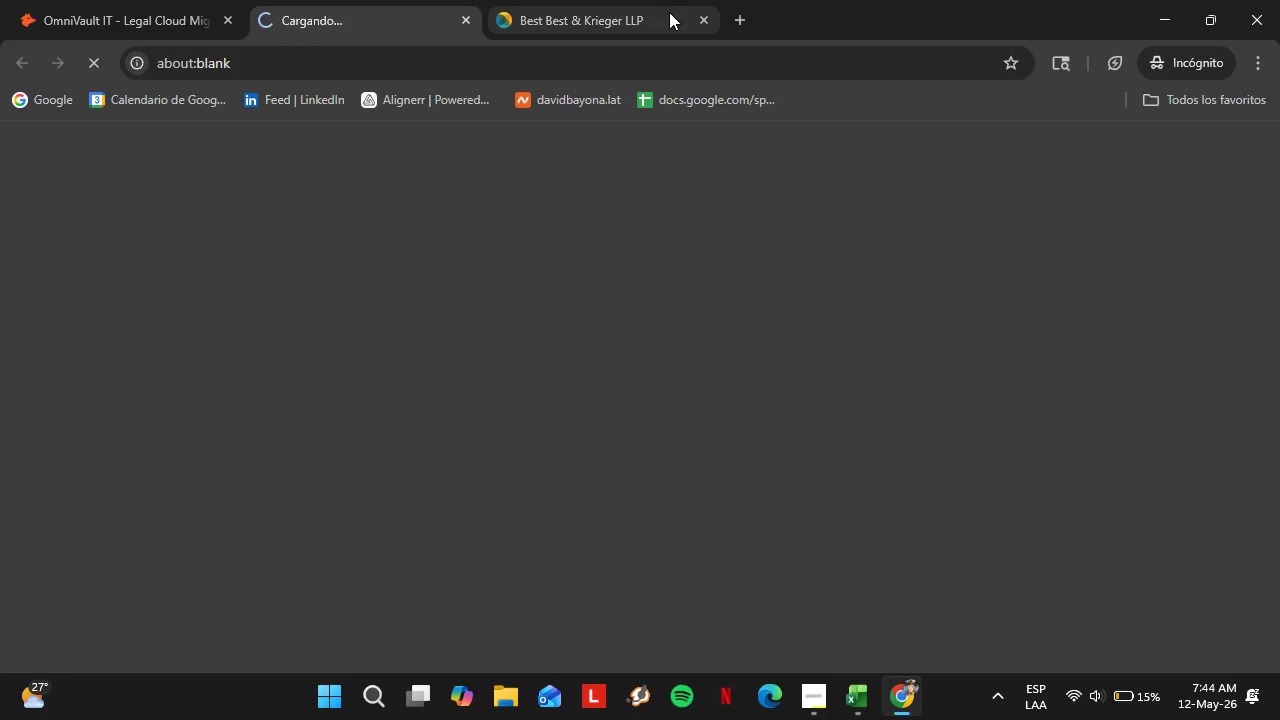 
left_click_drag(start_coordinate=[708, 10], to_coordinate=[701, 7])
 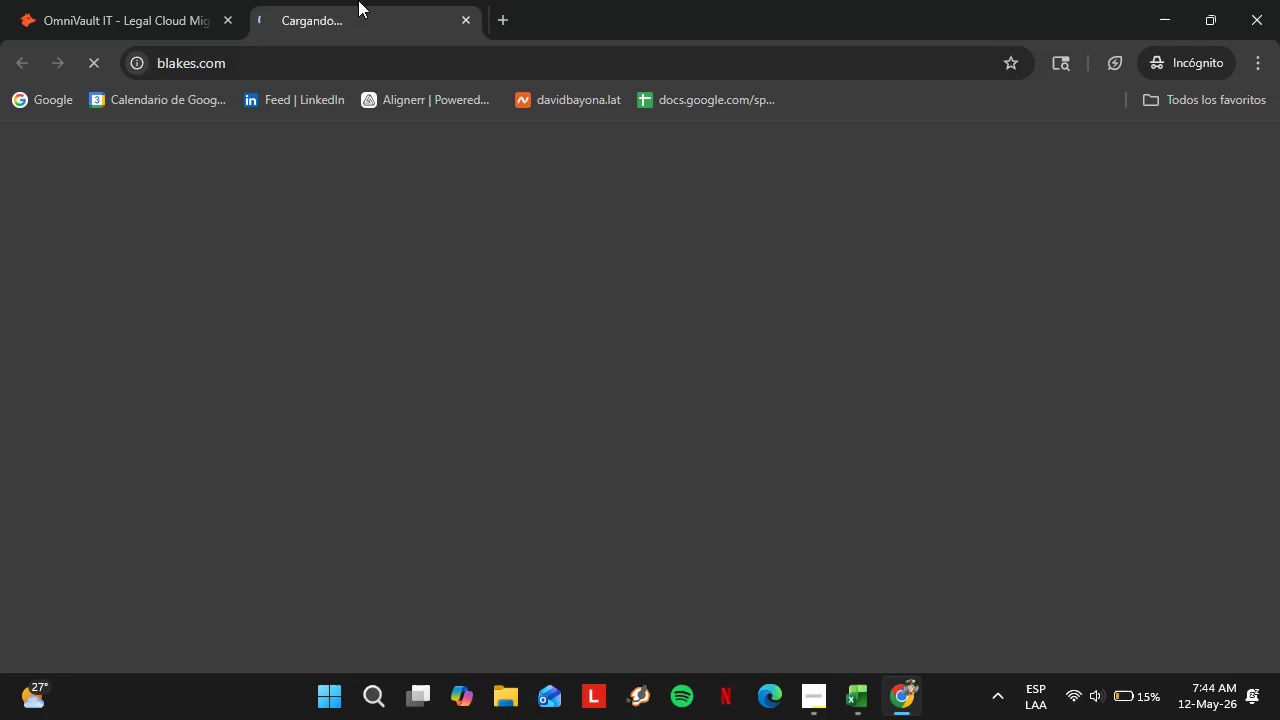 
double_click([325, 0])
 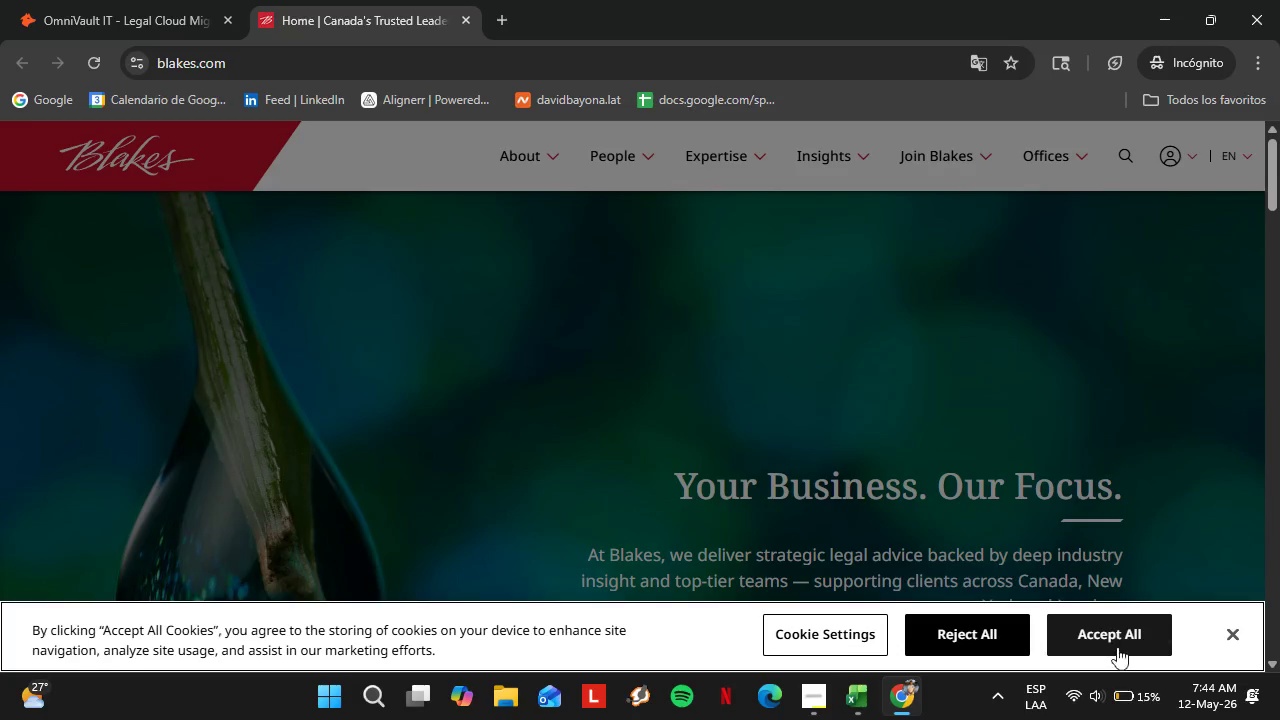 
wait(5.89)
 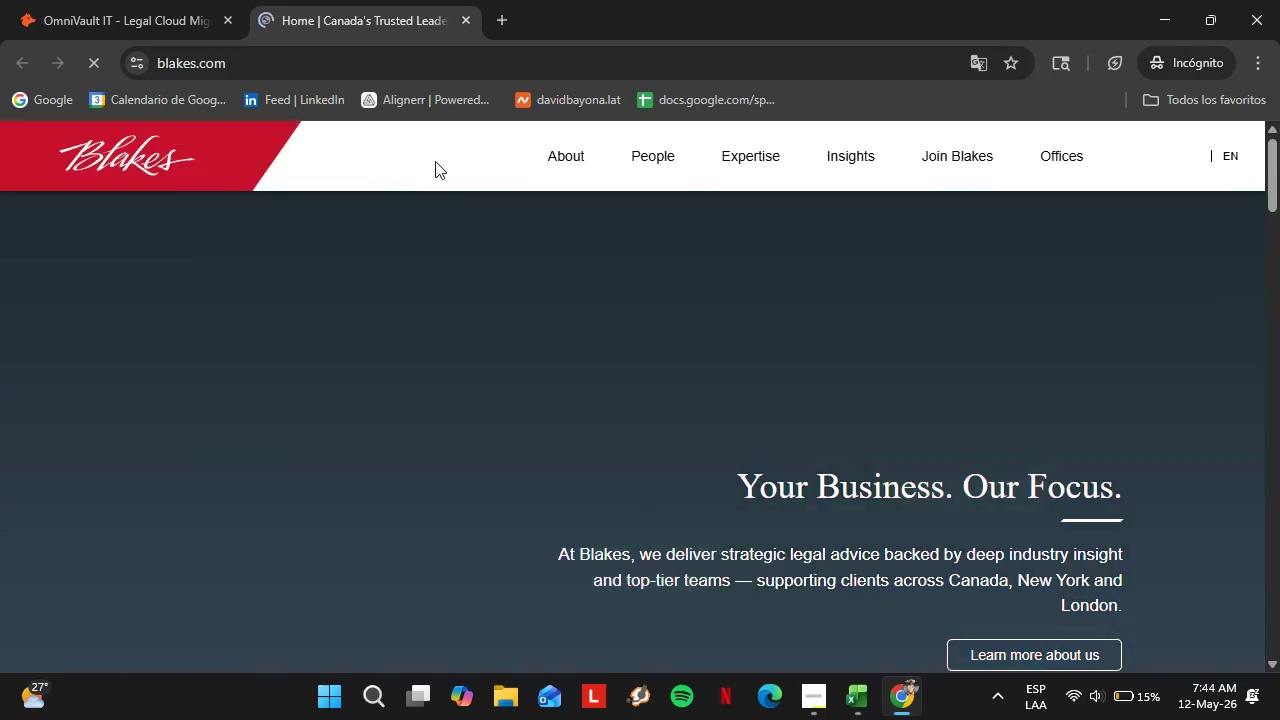 
scroll: coordinate [810, 465], scroll_direction: down, amount: 2.0
 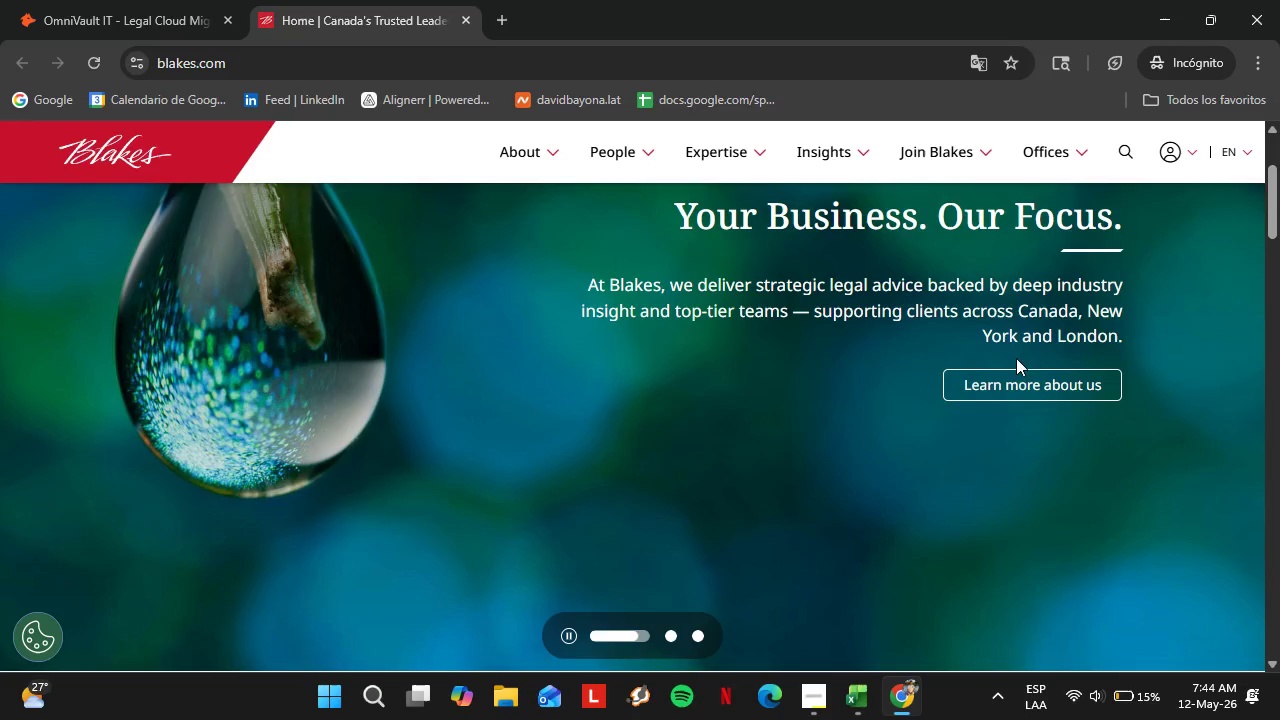 
left_click([1028, 384])
 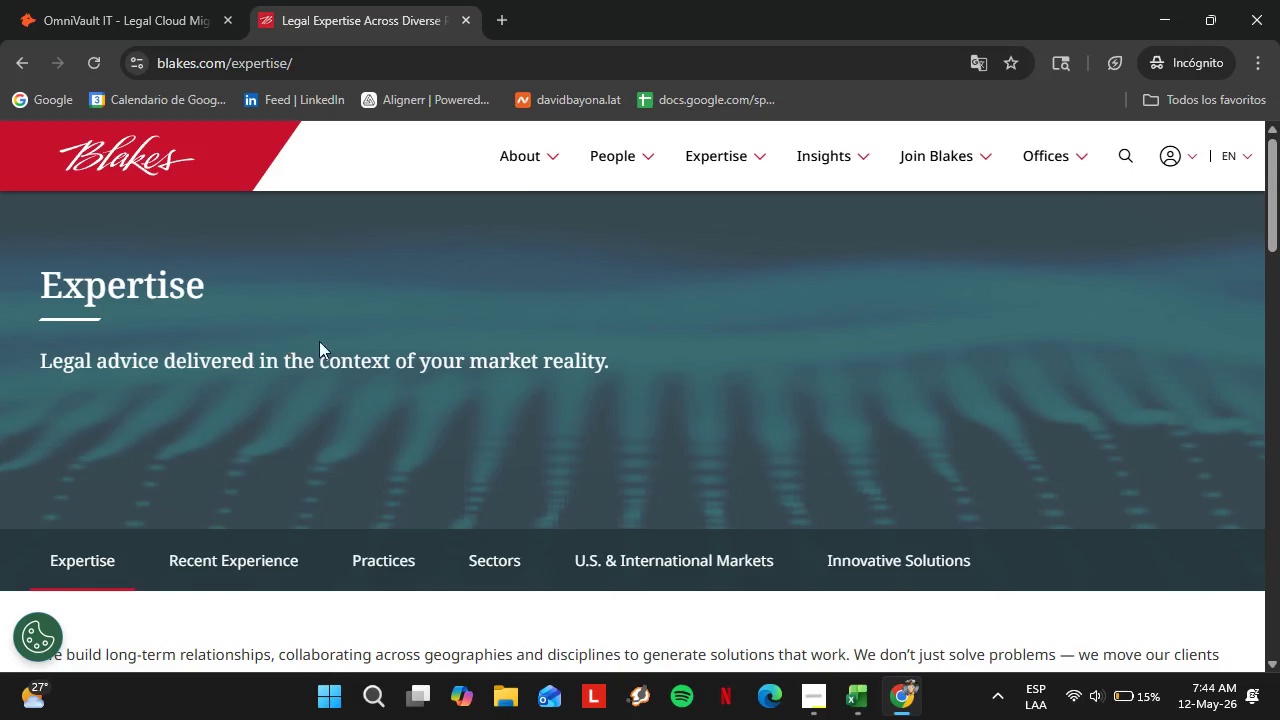 
scroll: coordinate [653, 474], scroll_direction: down, amount: 4.0
 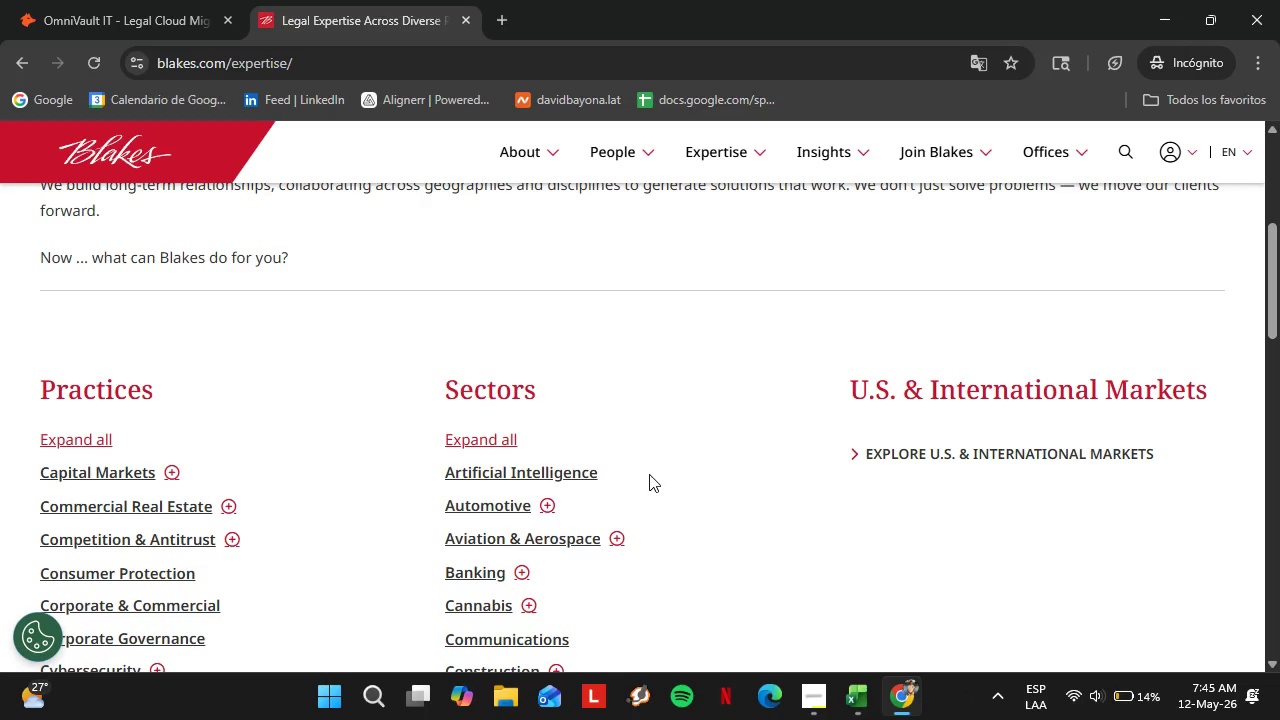 
wait(46.72)
 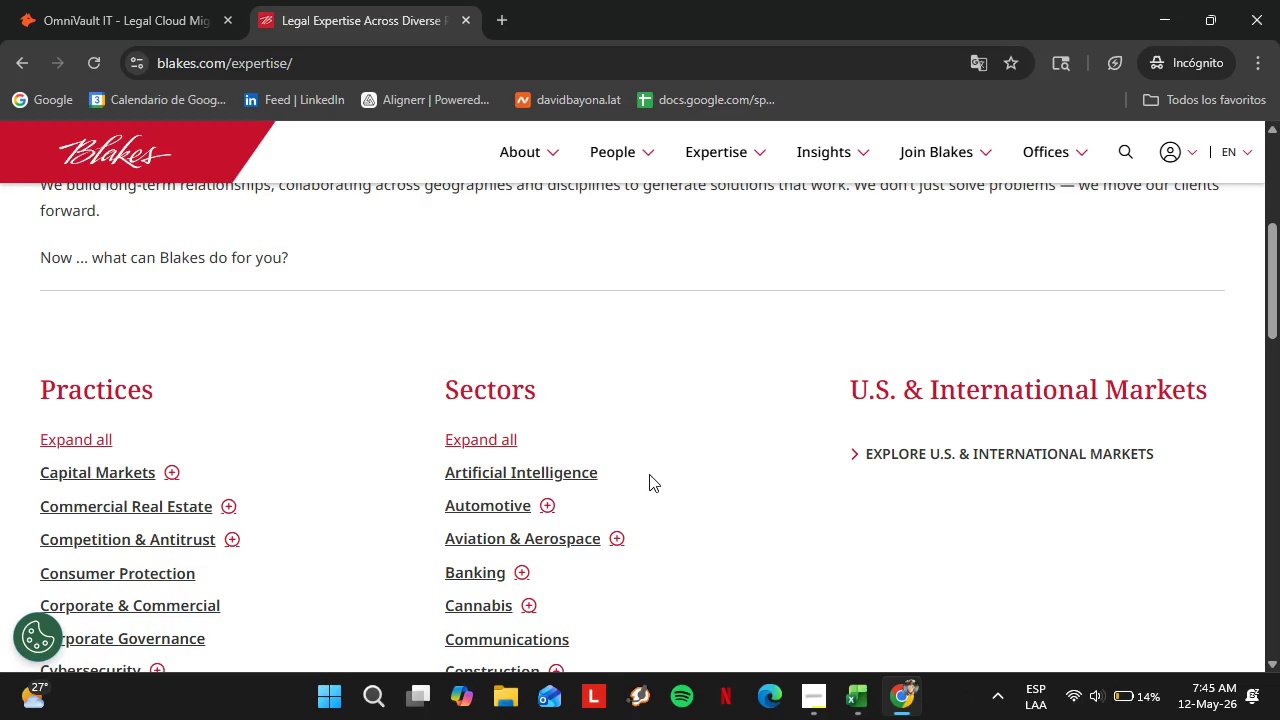 
scroll: coordinate [452, 367], scroll_direction: down, amount: 1.0
 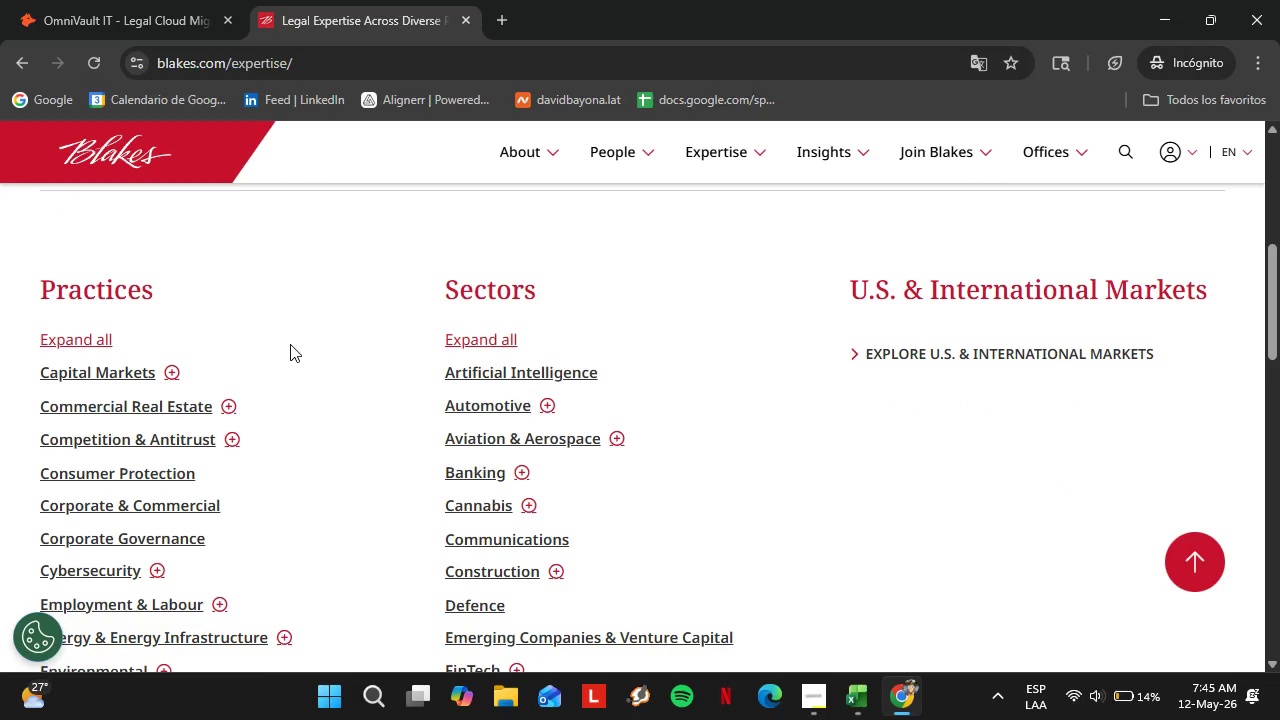 
wait(8.35)
 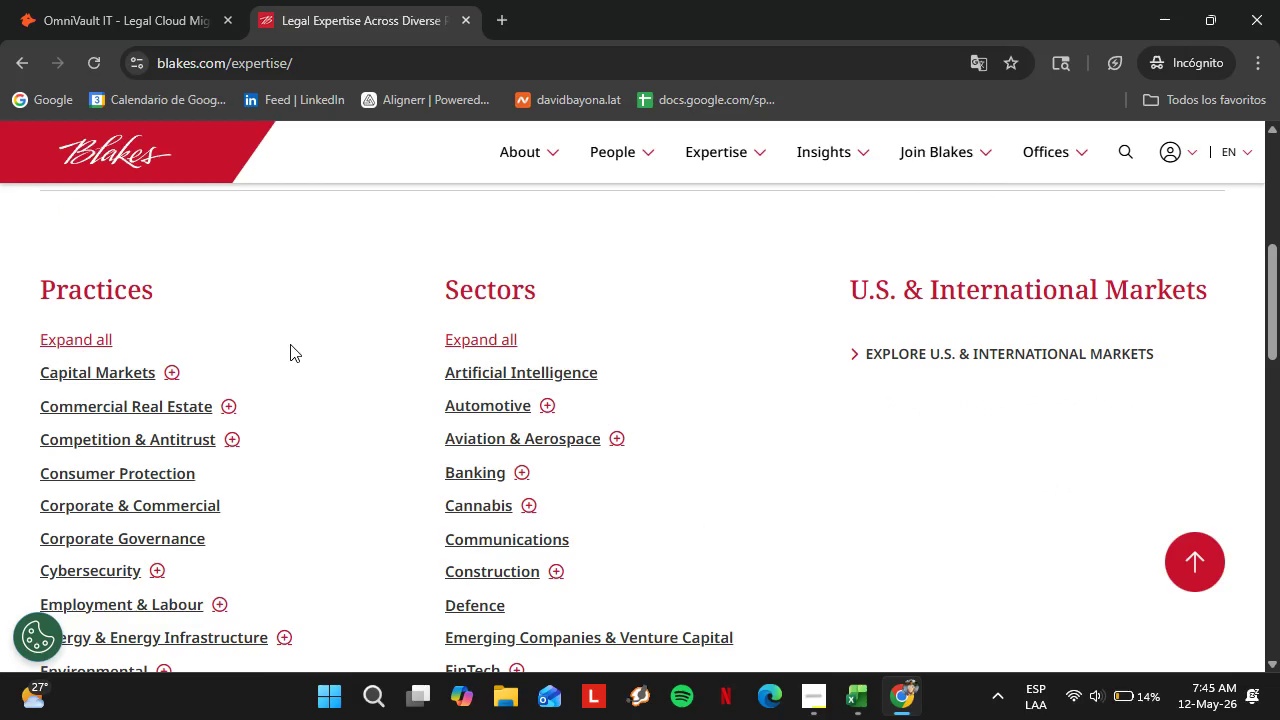 
scroll: coordinate [277, 456], scroll_direction: down, amount: 6.0
 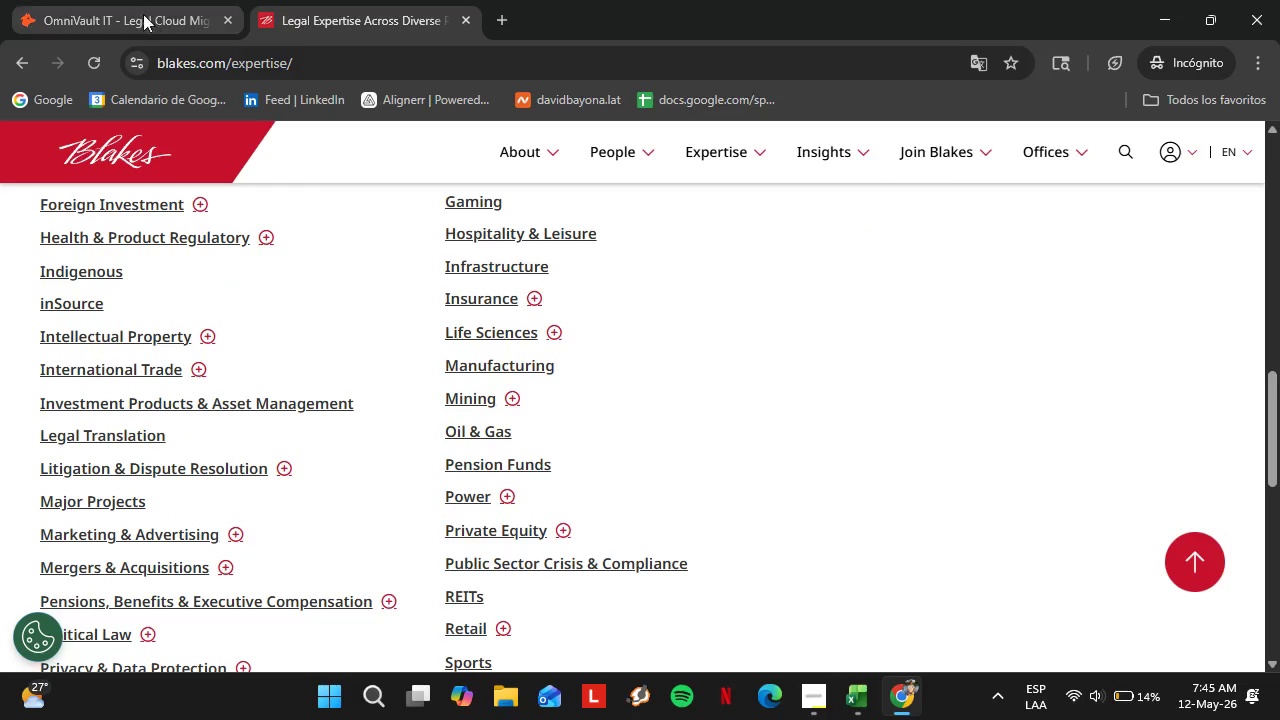 
left_click([141, 10])
 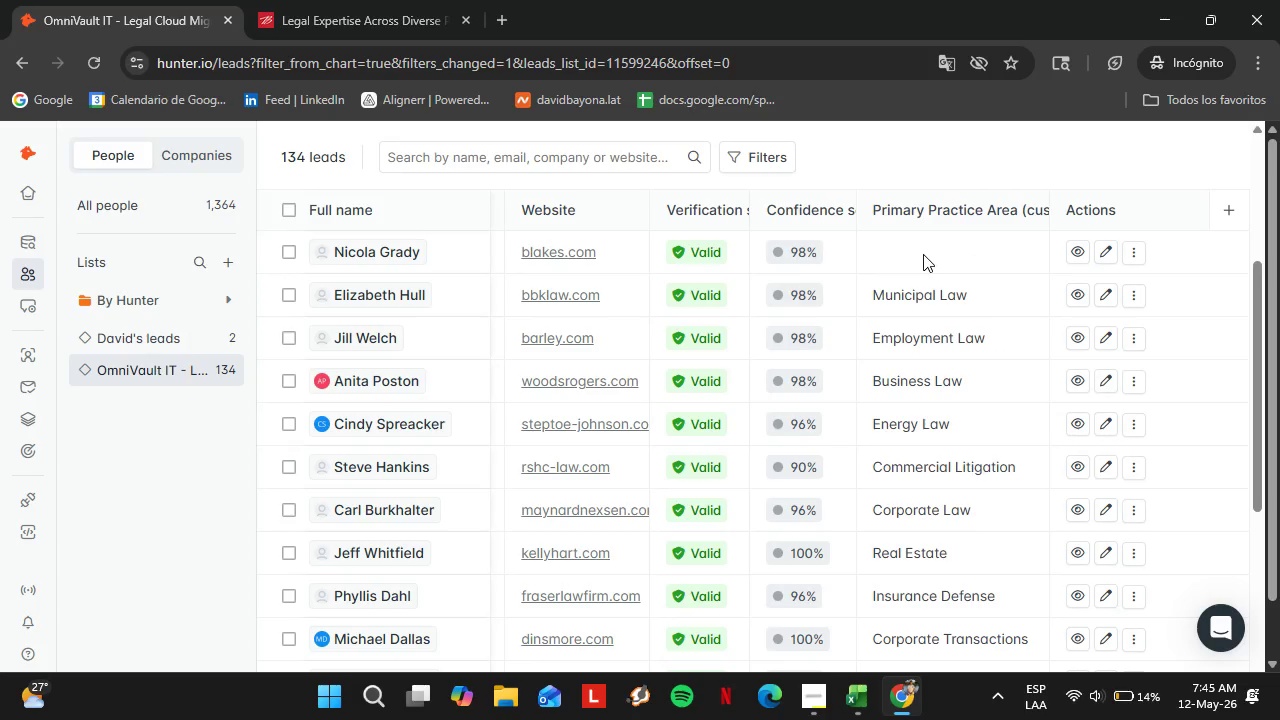 
double_click([923, 254])
 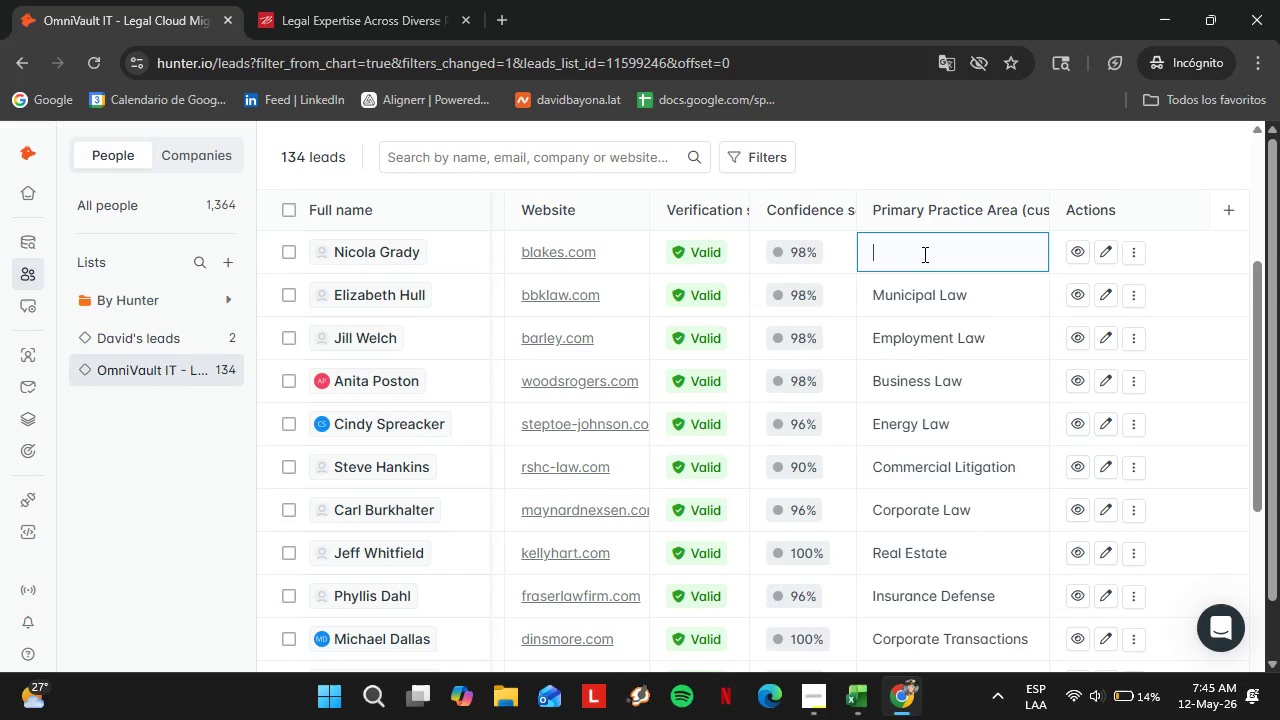 
triple_click([923, 254])
 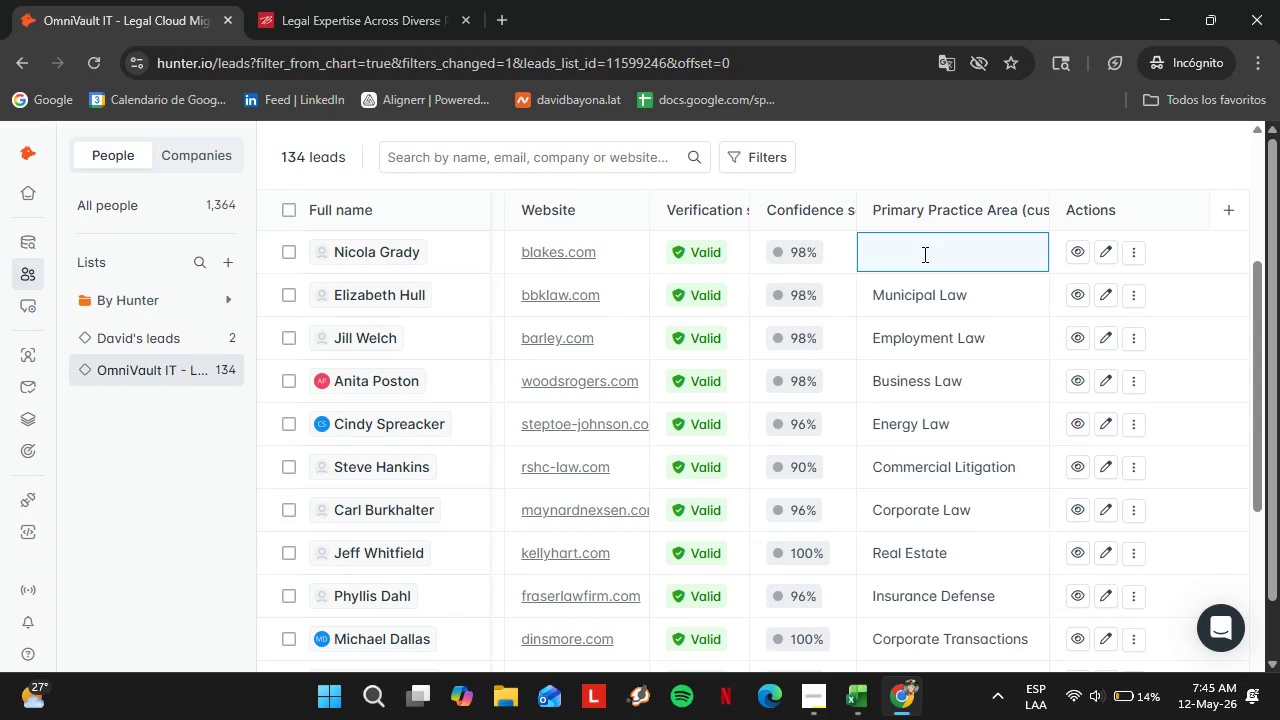 
type(Corporate Law)
 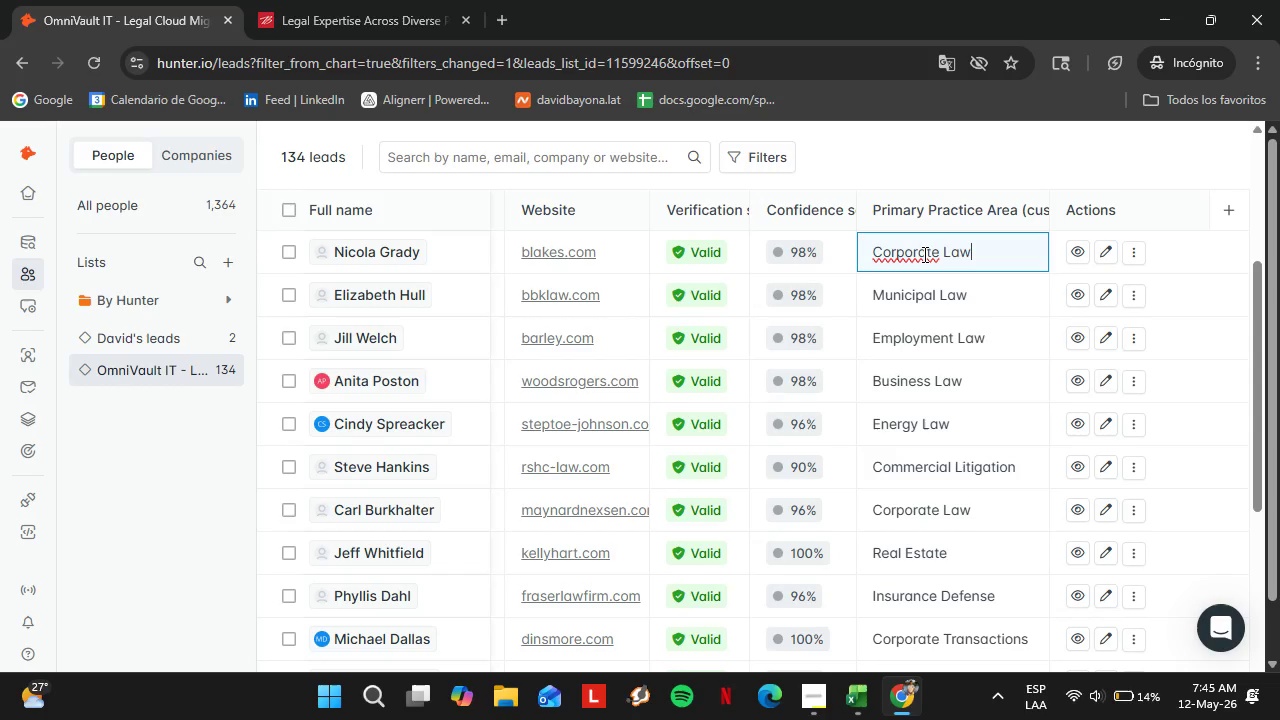 
key(Enter)
 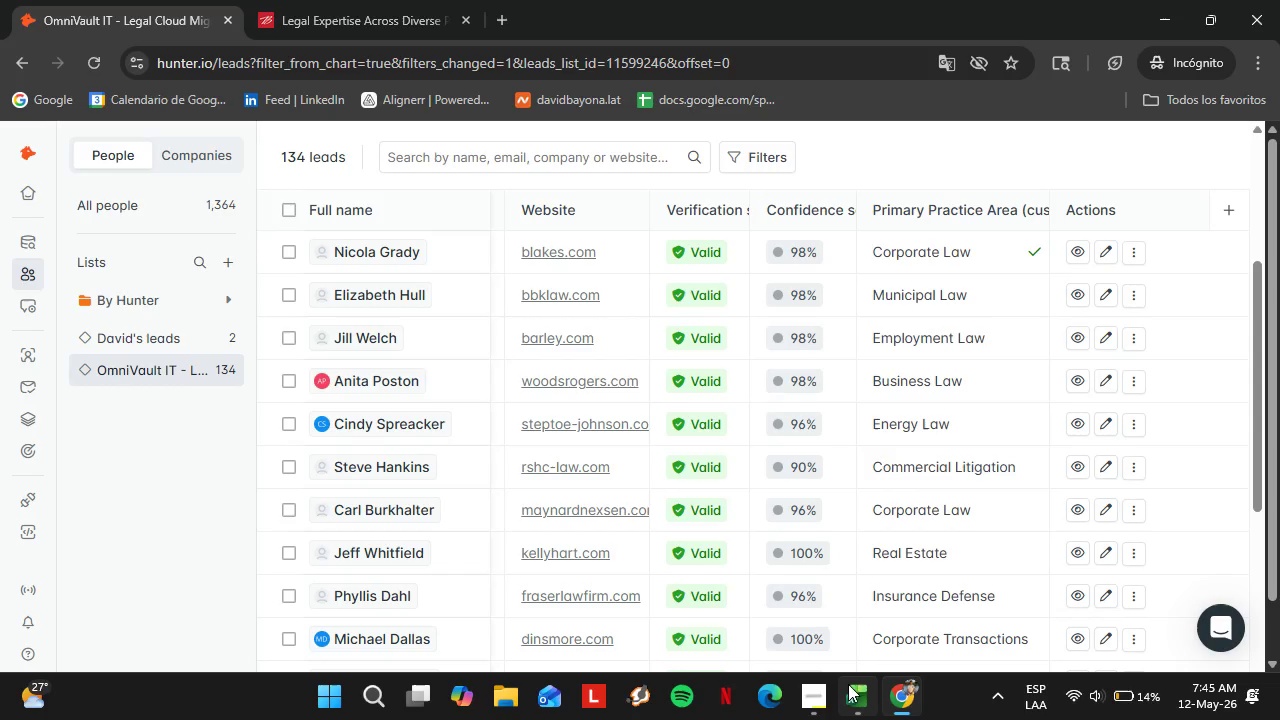 
left_click([834, 693])